 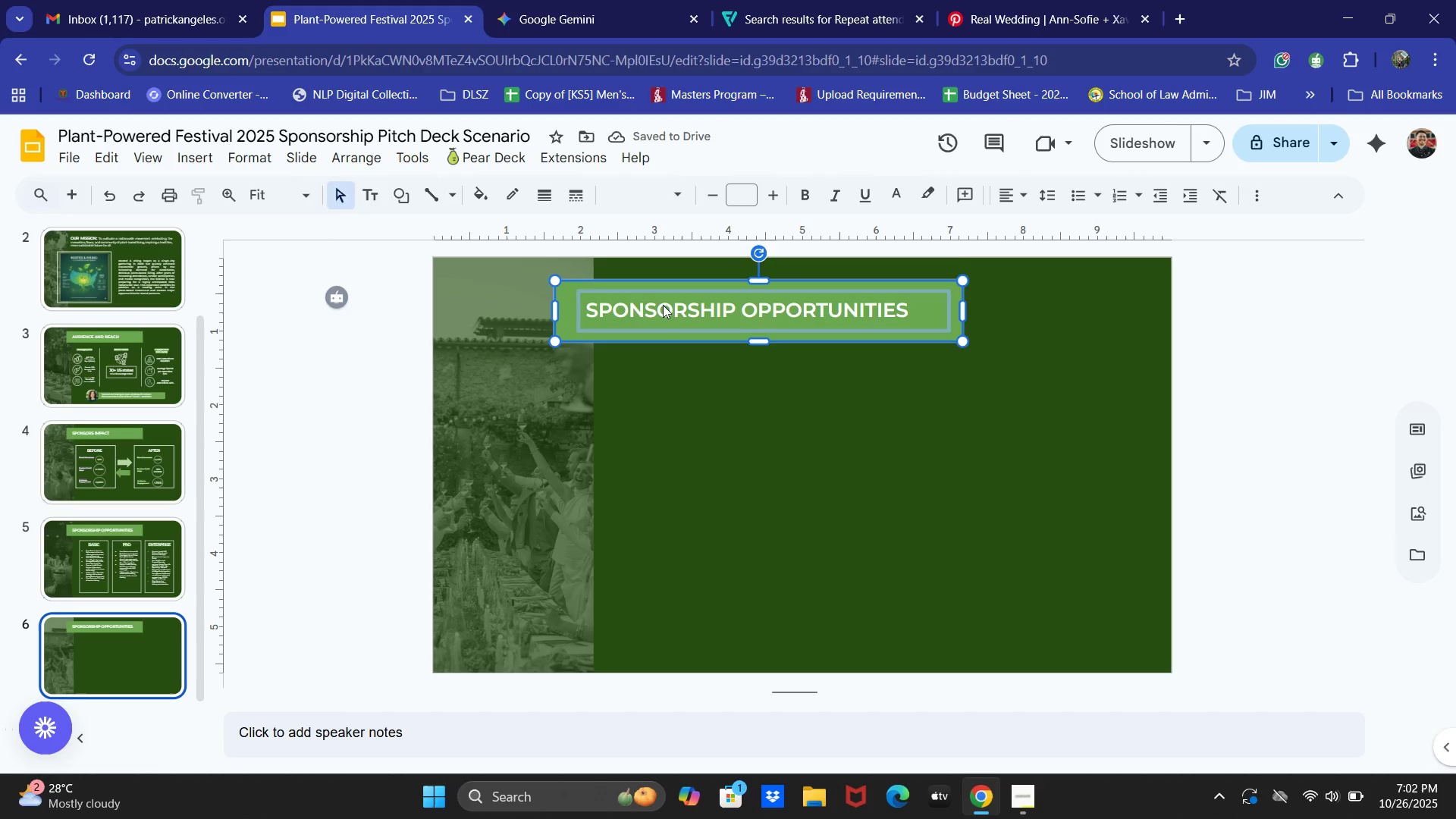 
key(Control+A)
 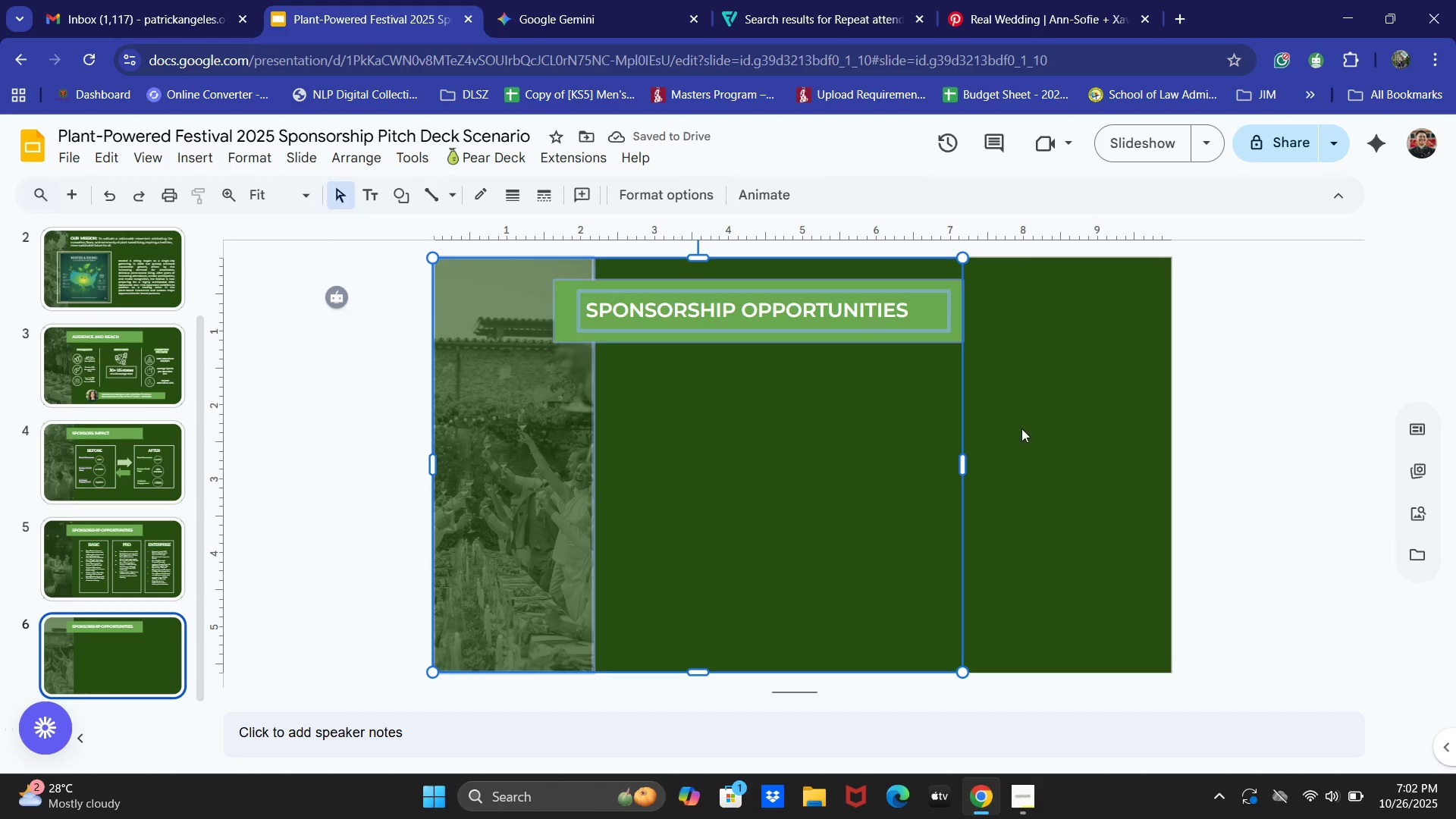 
left_click([1021, 428])
 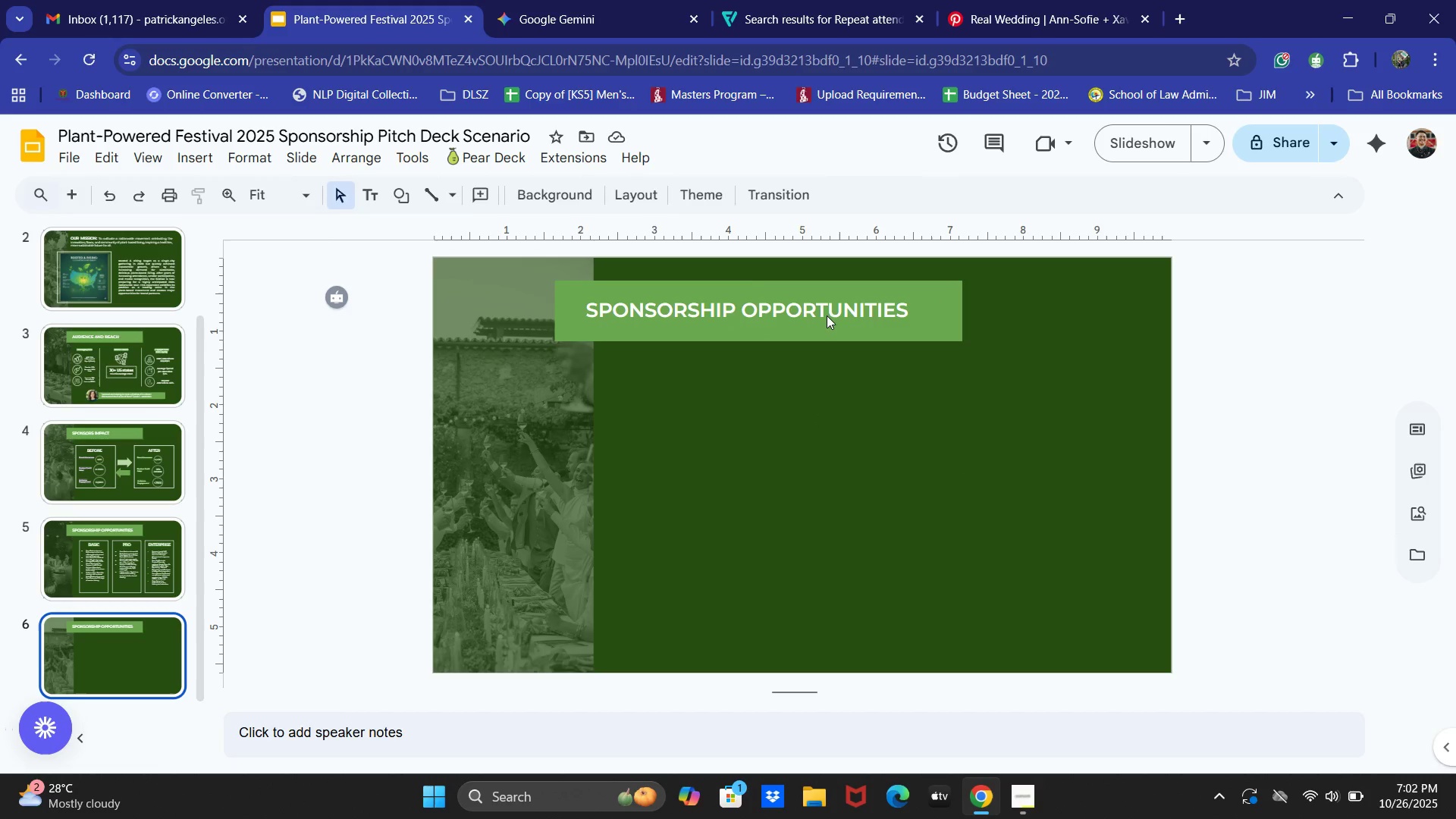 
double_click([827, 315])
 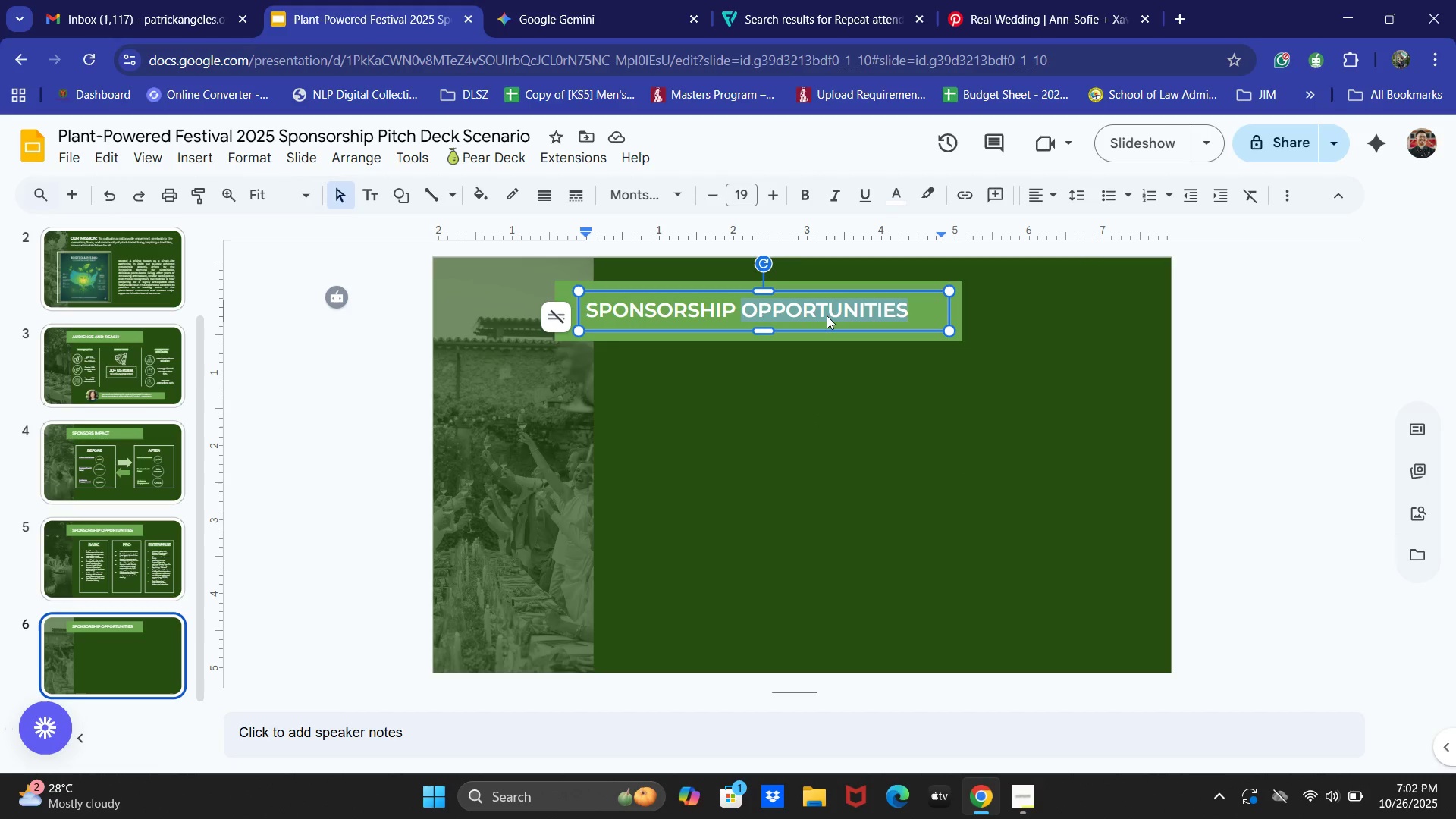 
key(Control+ControlLeft)
 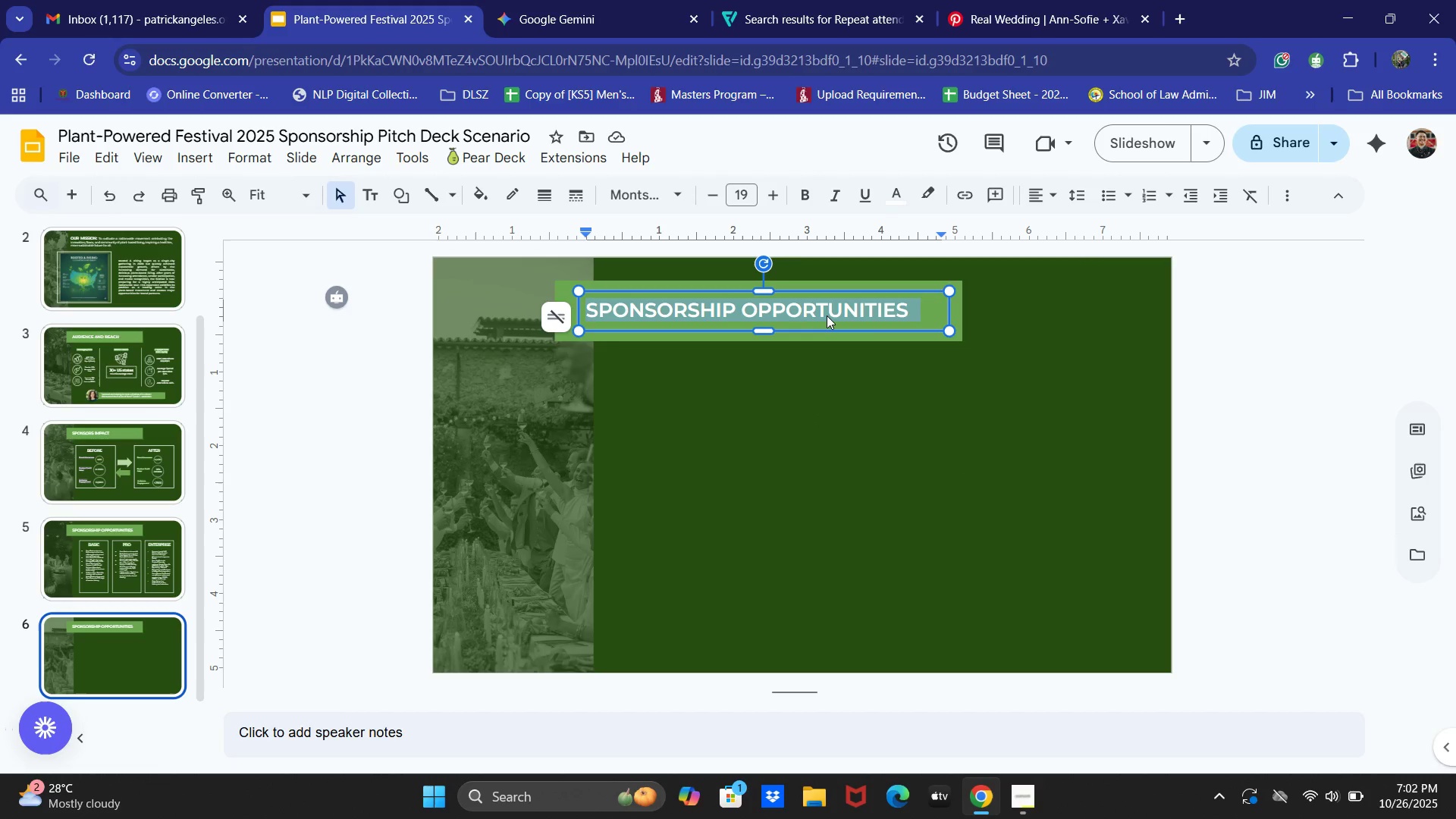 
key(Control+A)
 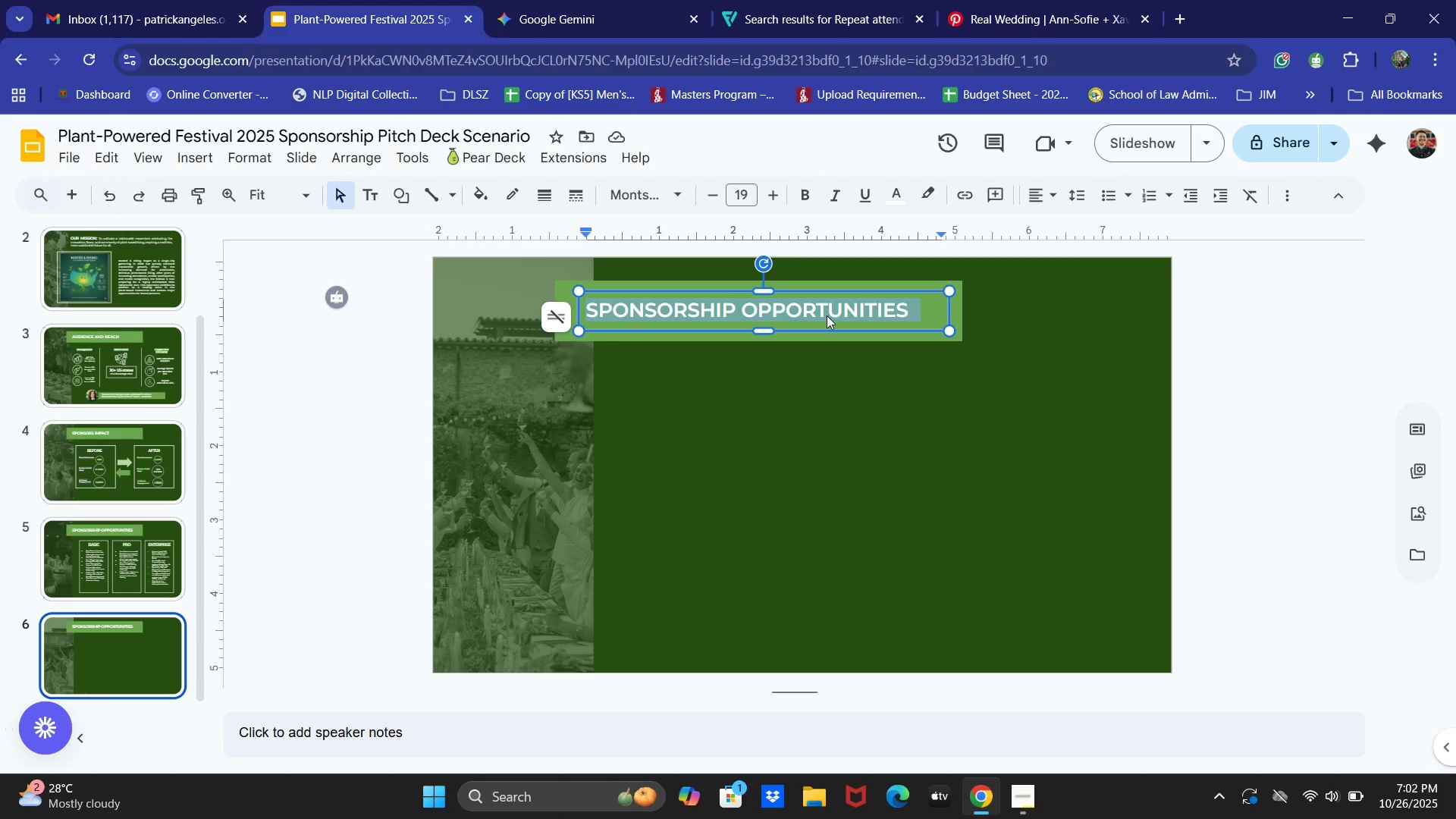 
type(BRAND HIGHLIGHR)
key(Backspace)
type(TS)
 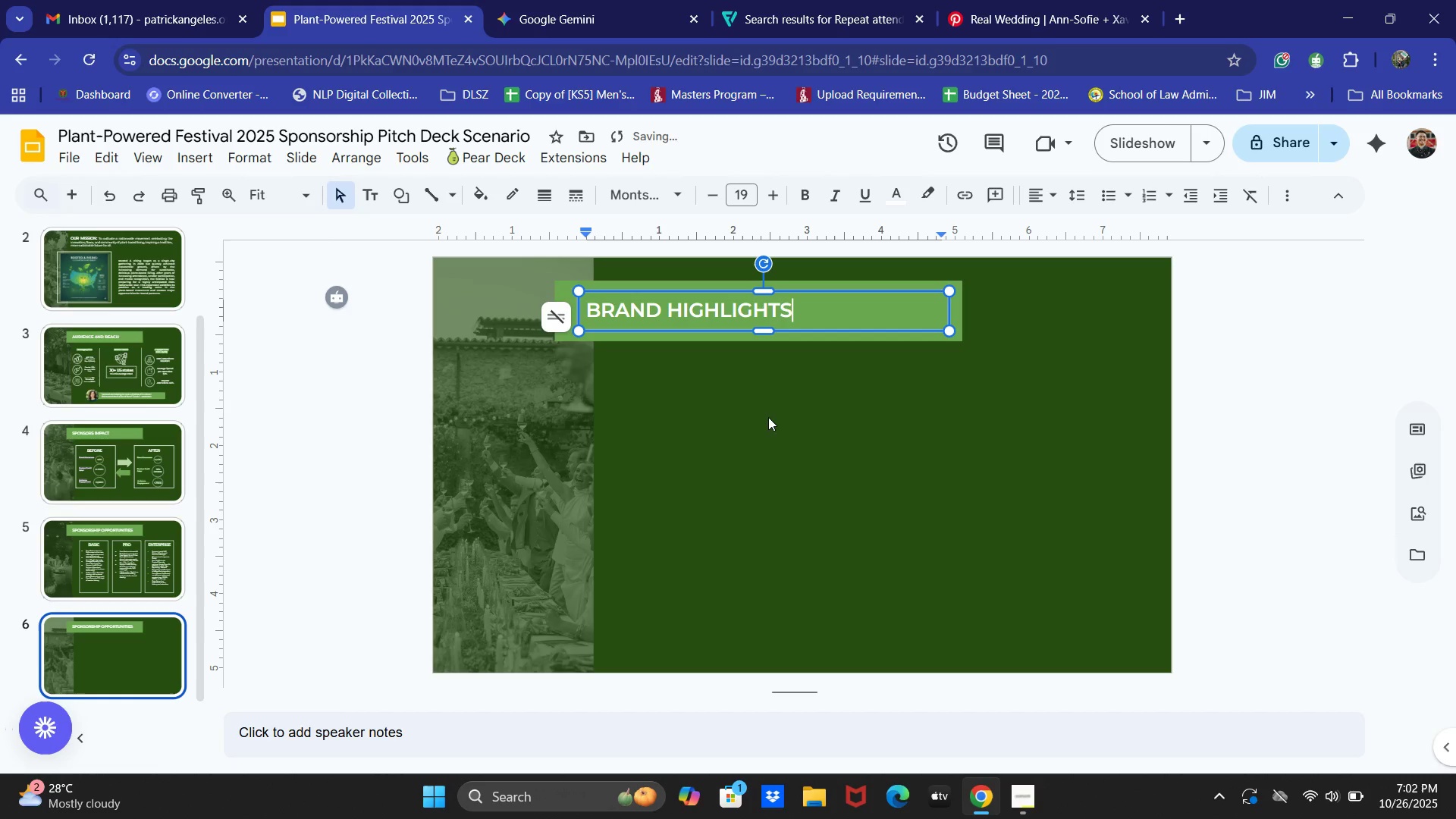 
left_click_drag(start_coordinate=[769, 422], to_coordinate=[769, 419])
 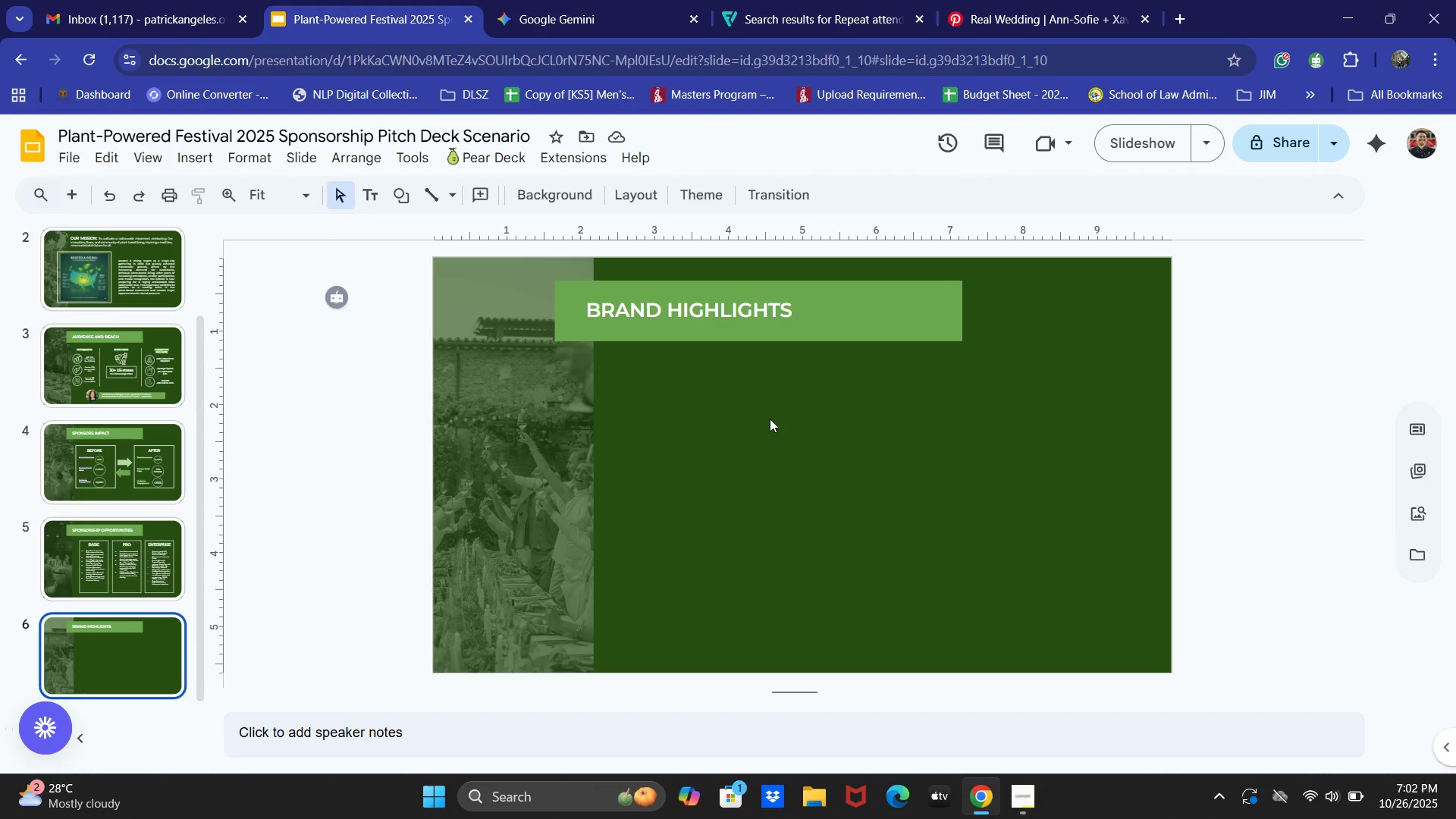 
wait(10.24)
 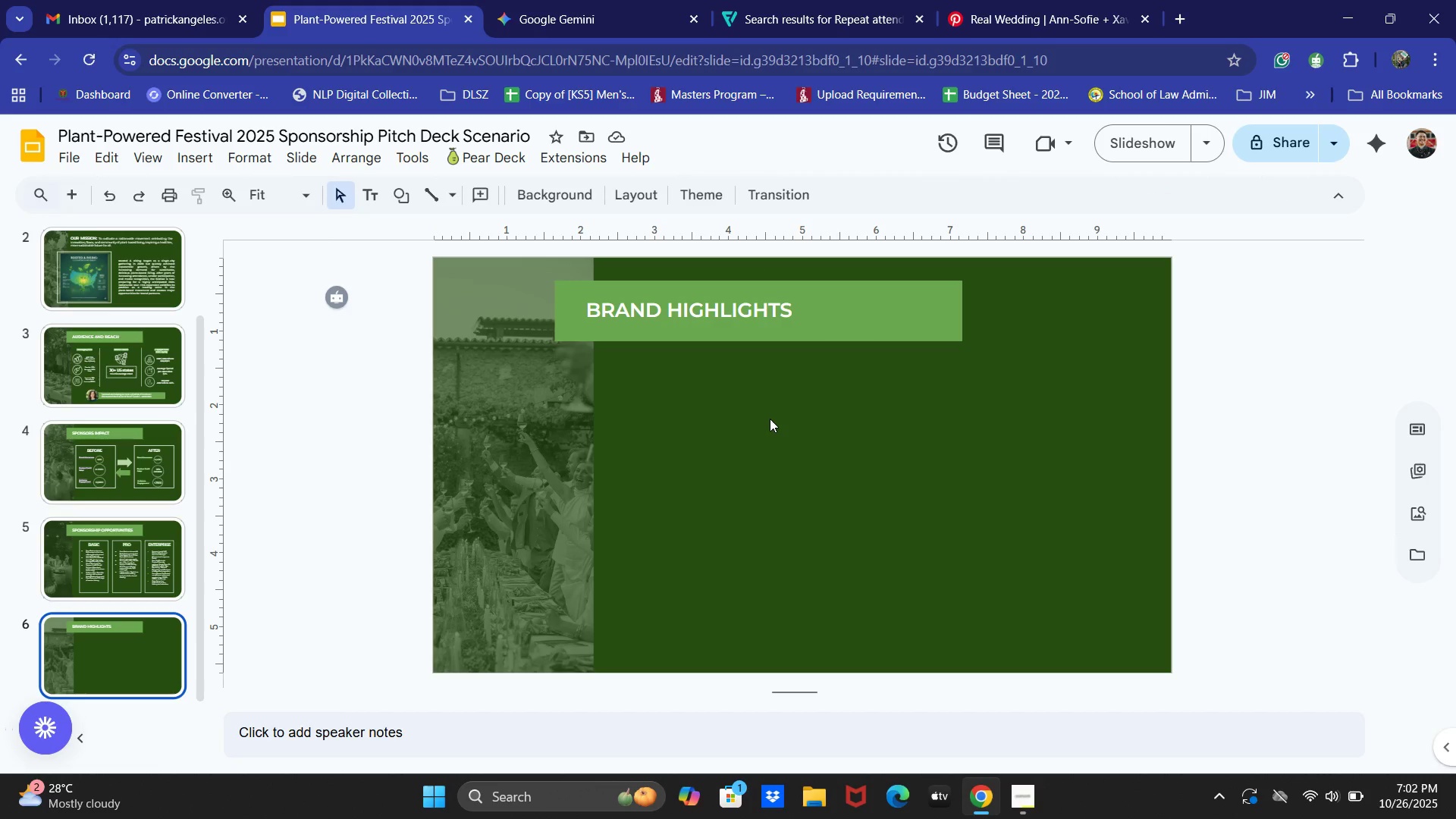 
left_click([554, 0])
 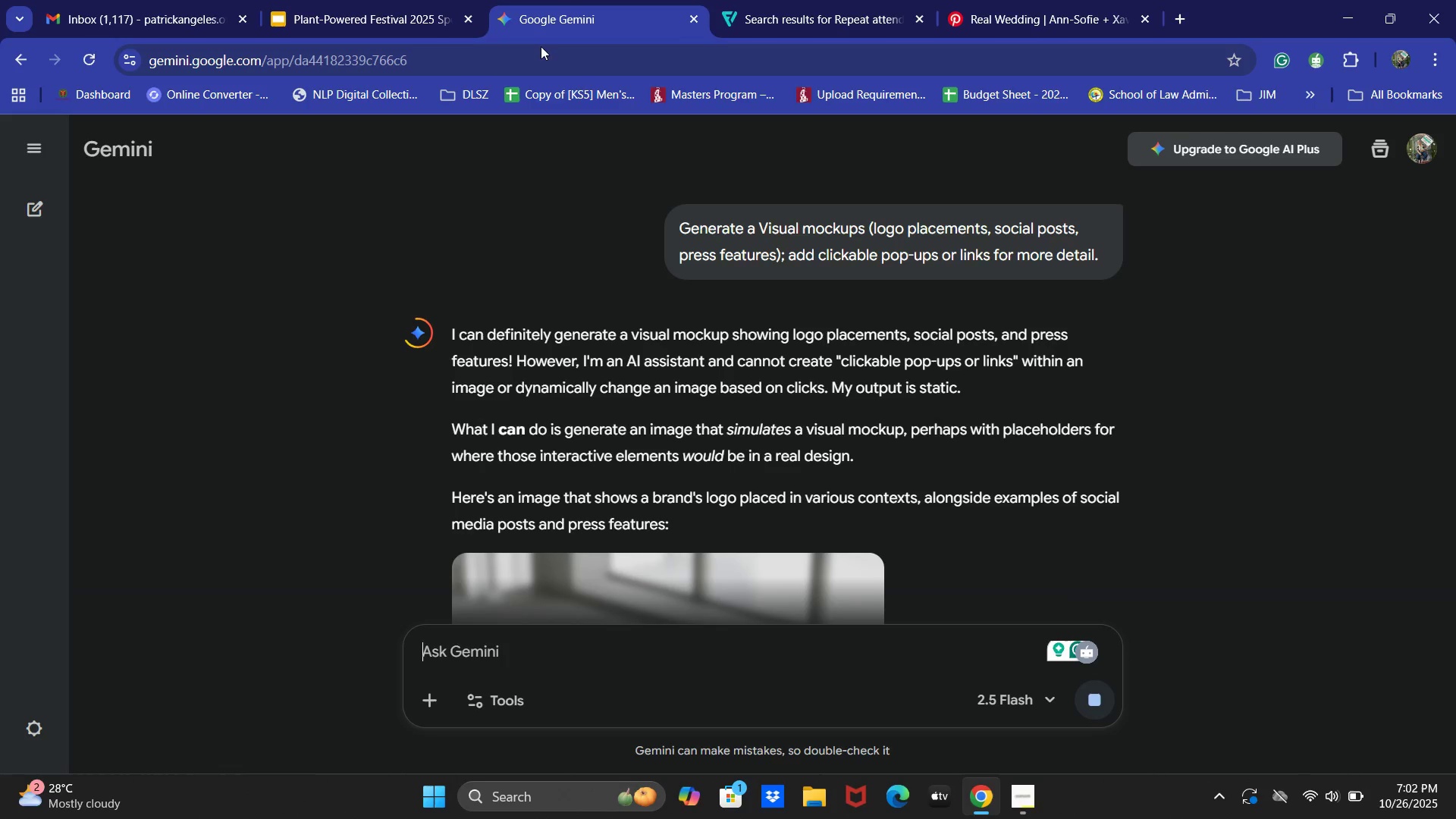 
scroll: coordinate [897, 372], scroll_direction: down, amount: 7.0
 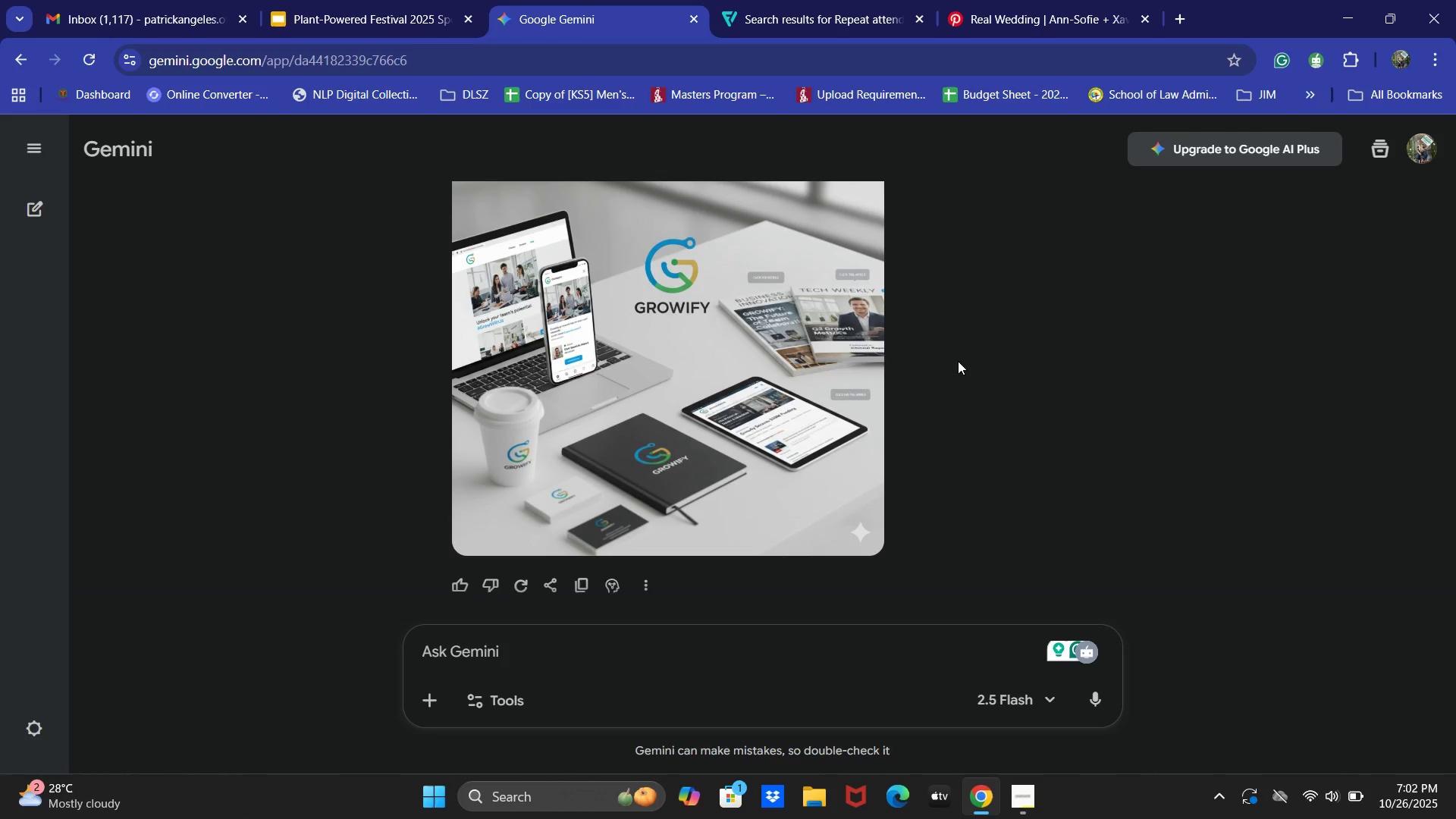 
scroll: coordinate [896, 401], scroll_direction: up, amount: 2.0
 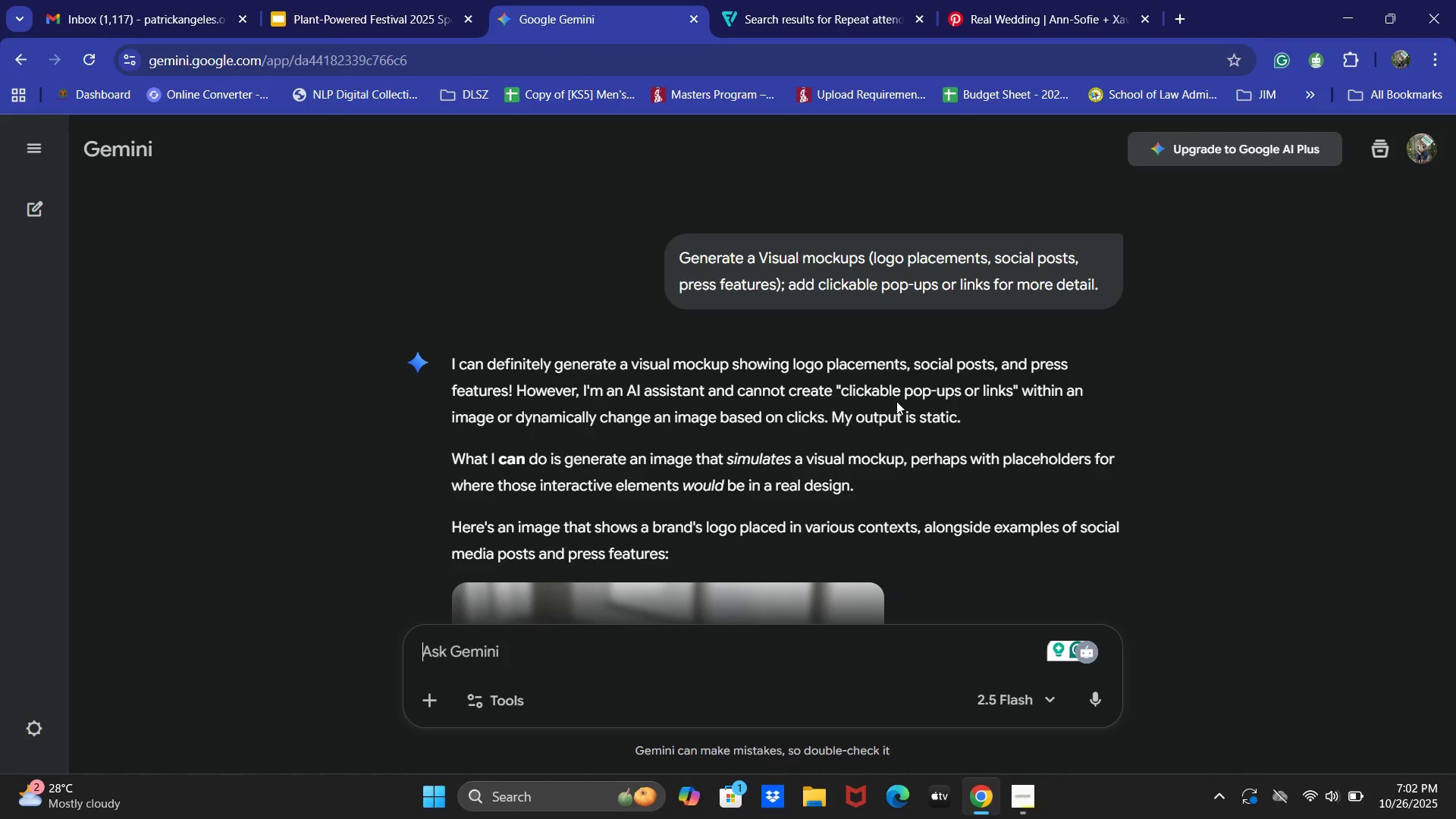 
wait(6.73)
 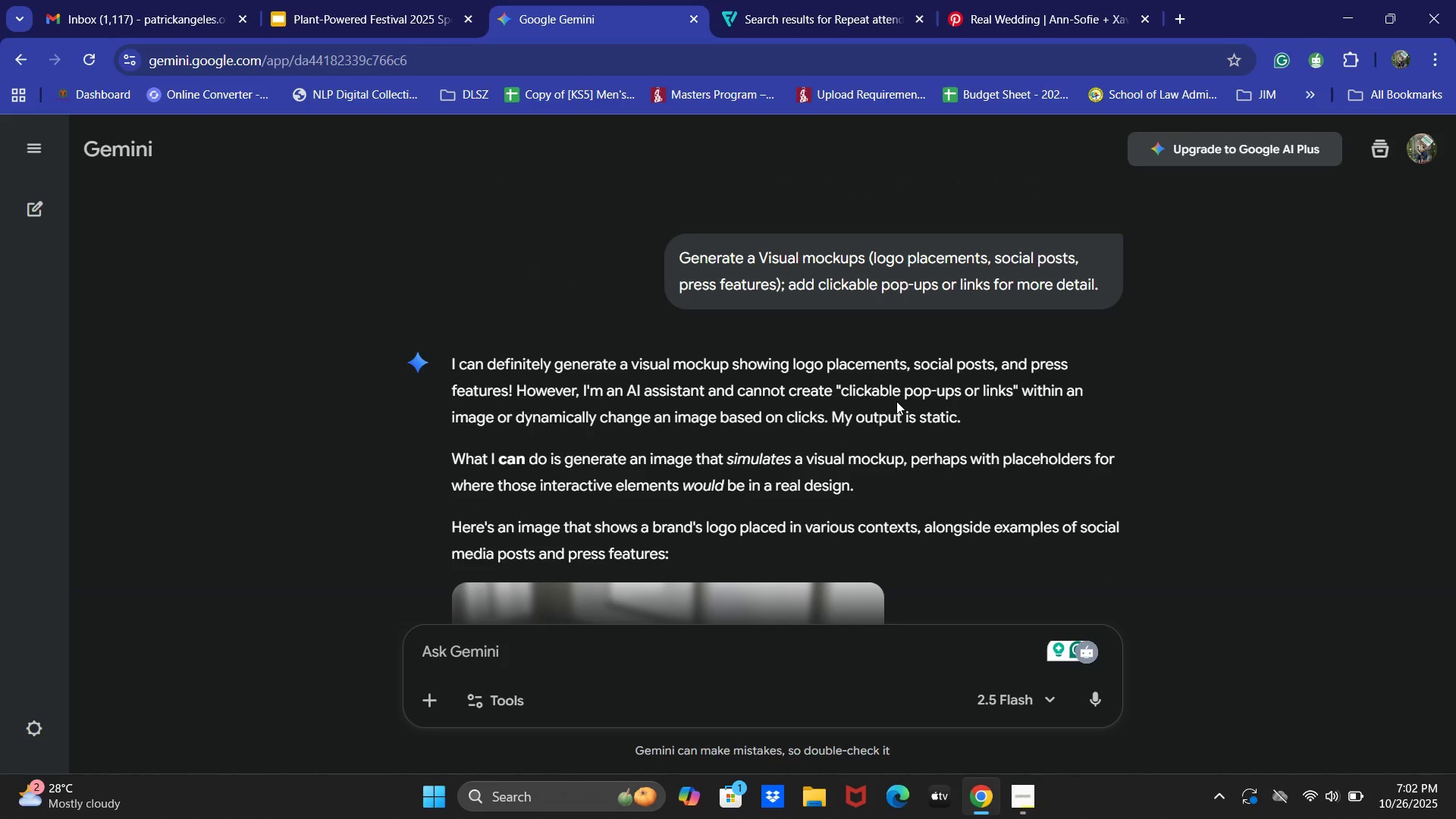 
scroll: coordinate [898, 420], scroll_direction: down, amount: 1.0
 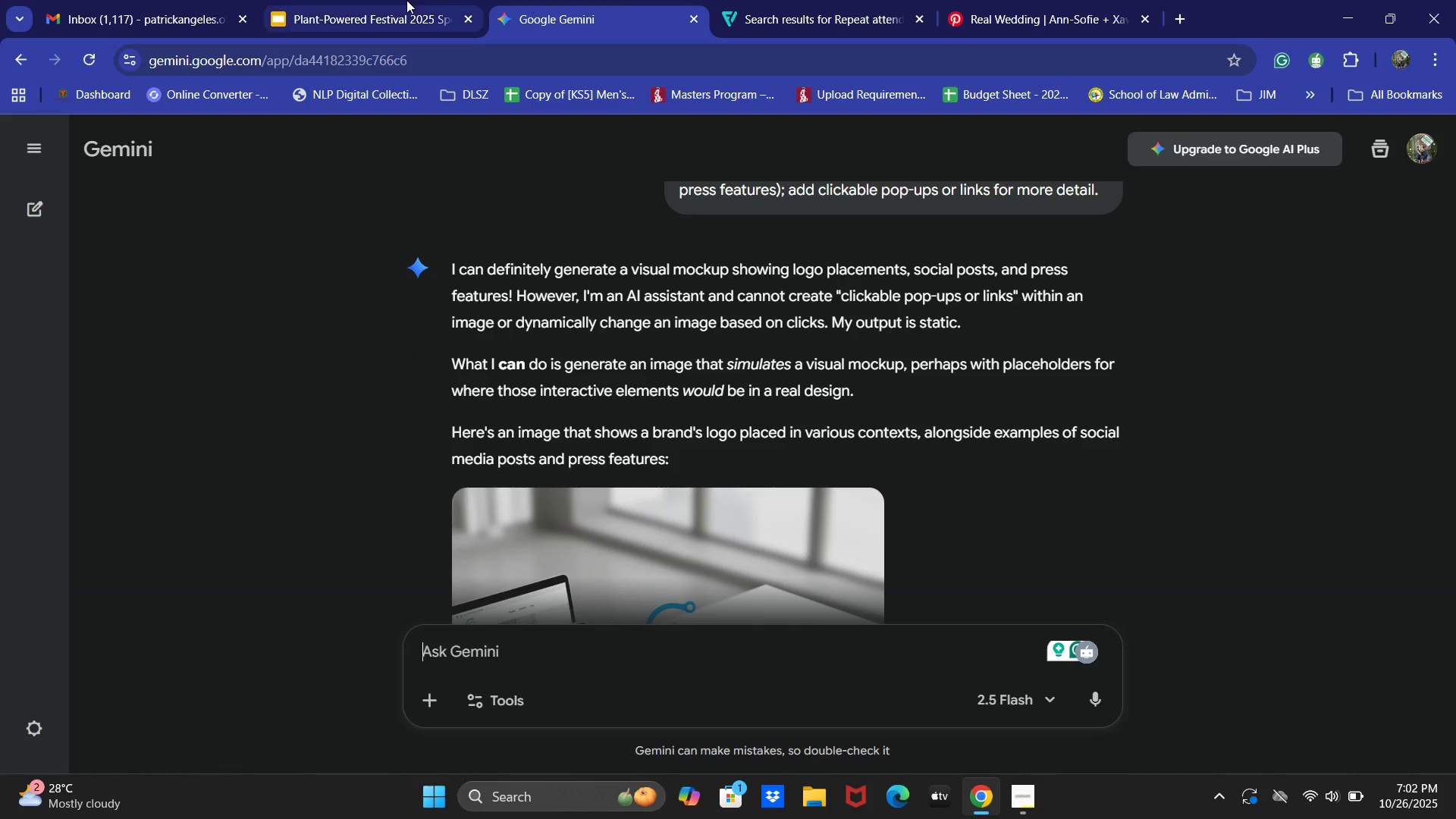 
left_click([406, 0])
 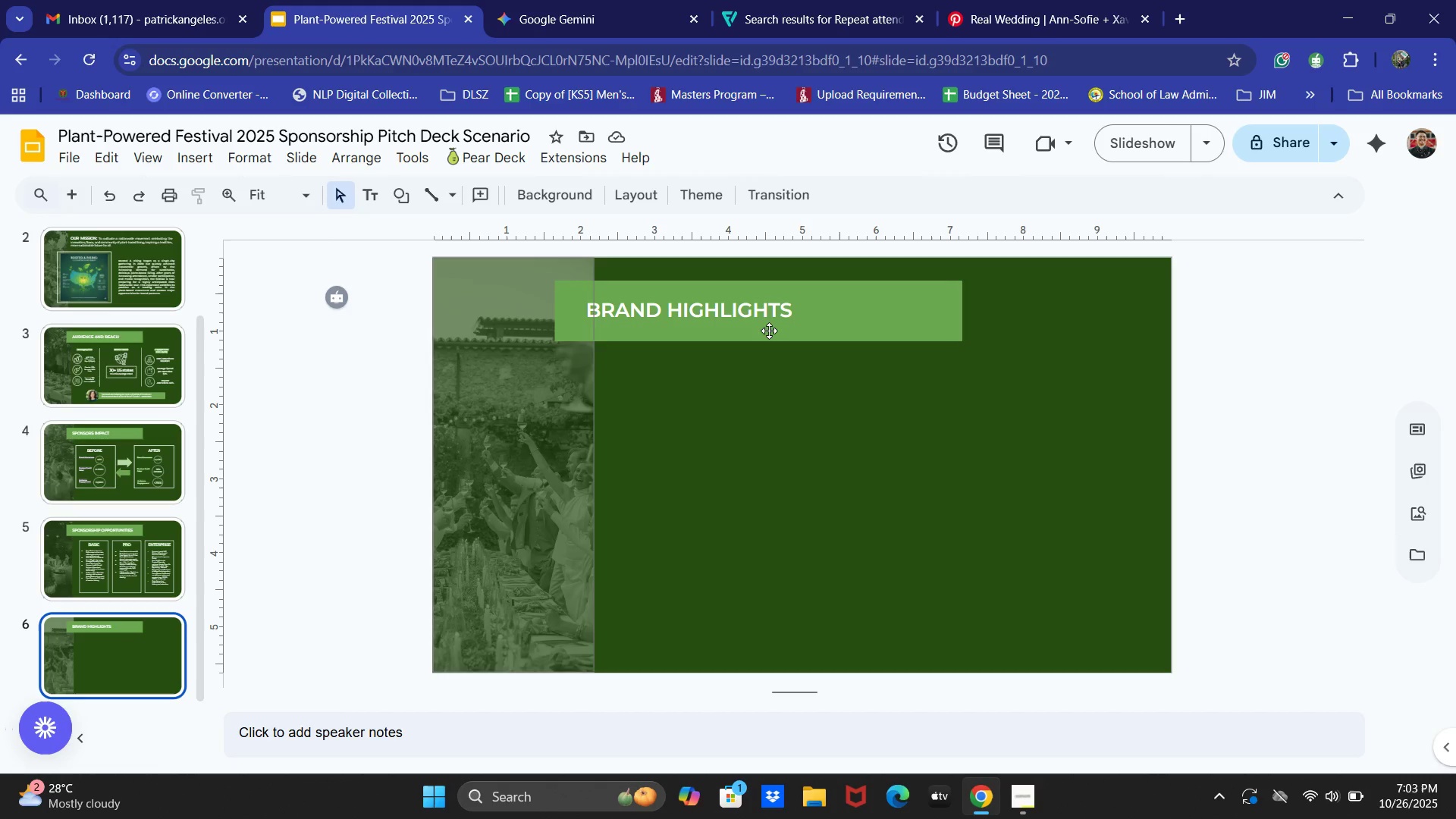 
left_click([809, 0])
 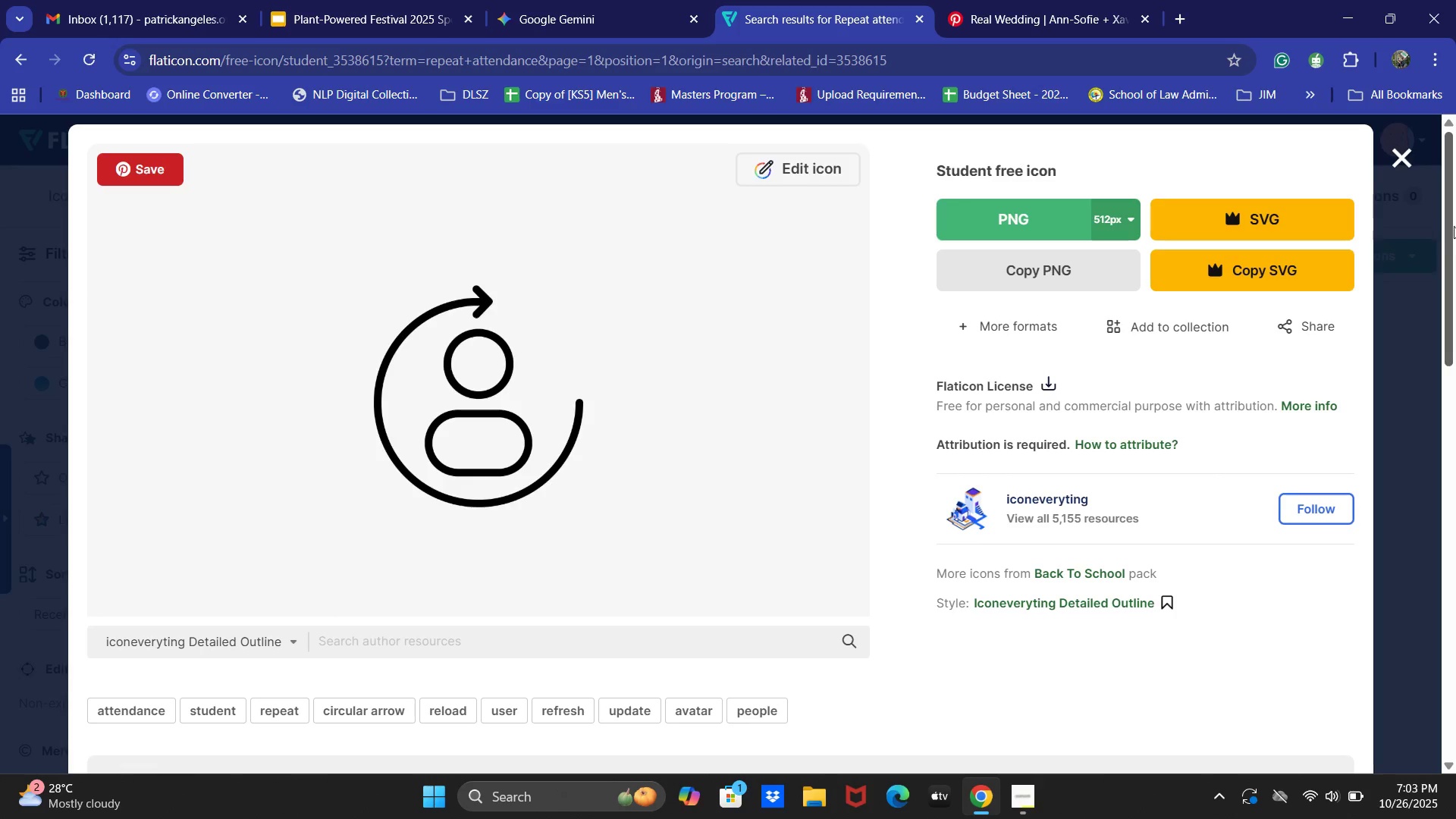 
left_click([1387, 171])
 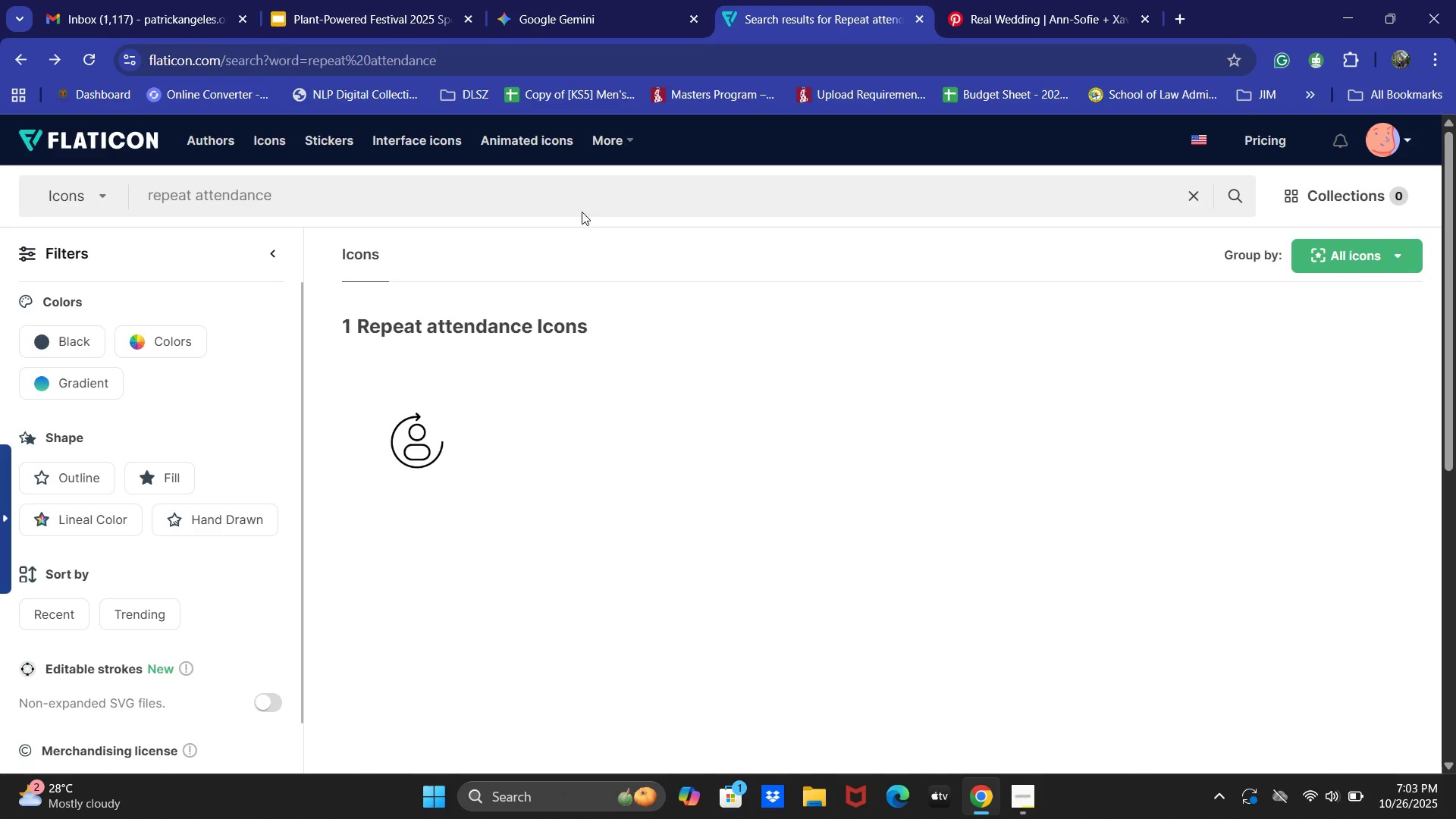 
key(Control+ControlLeft)
 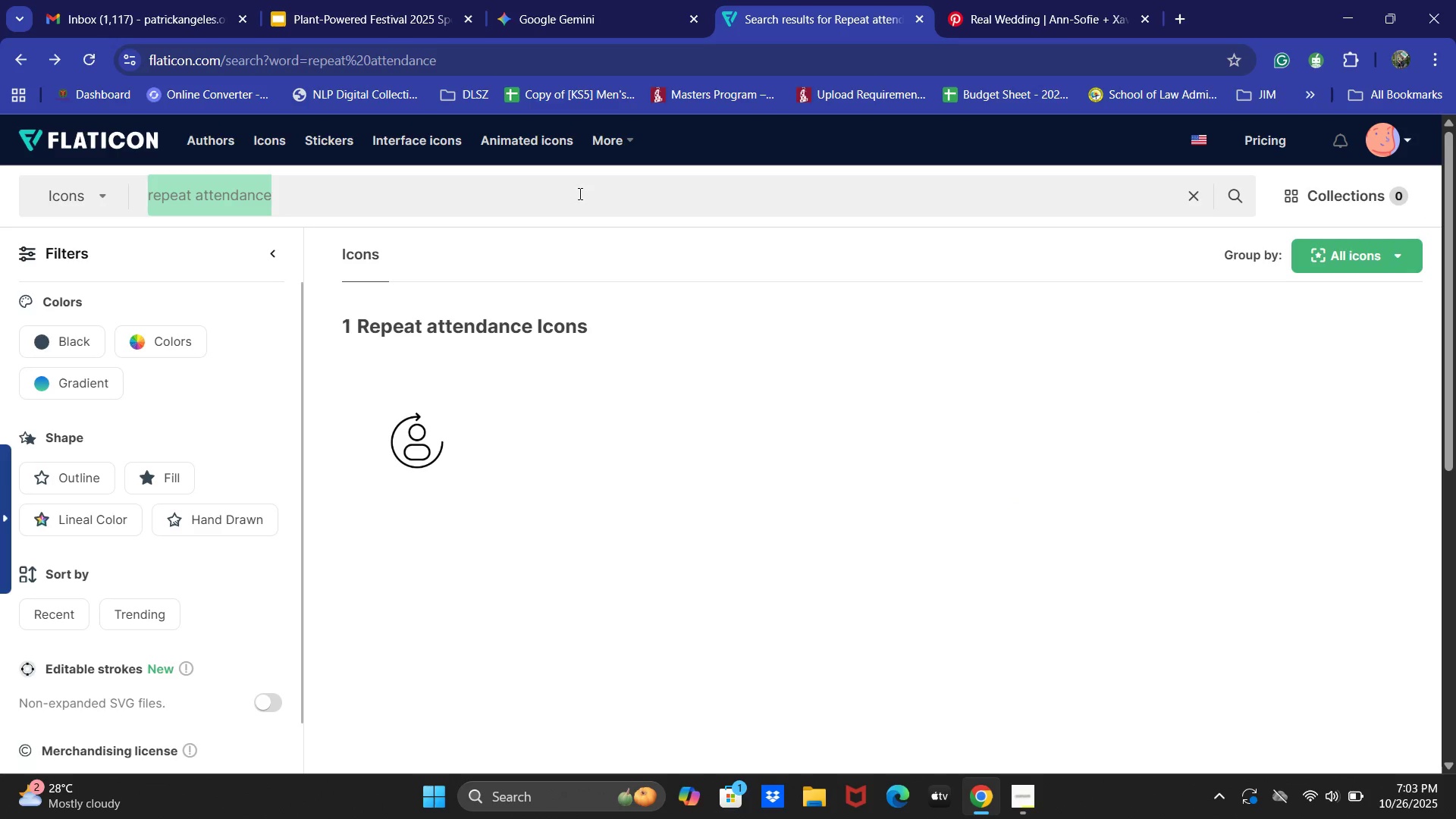 
key(Control+A)
 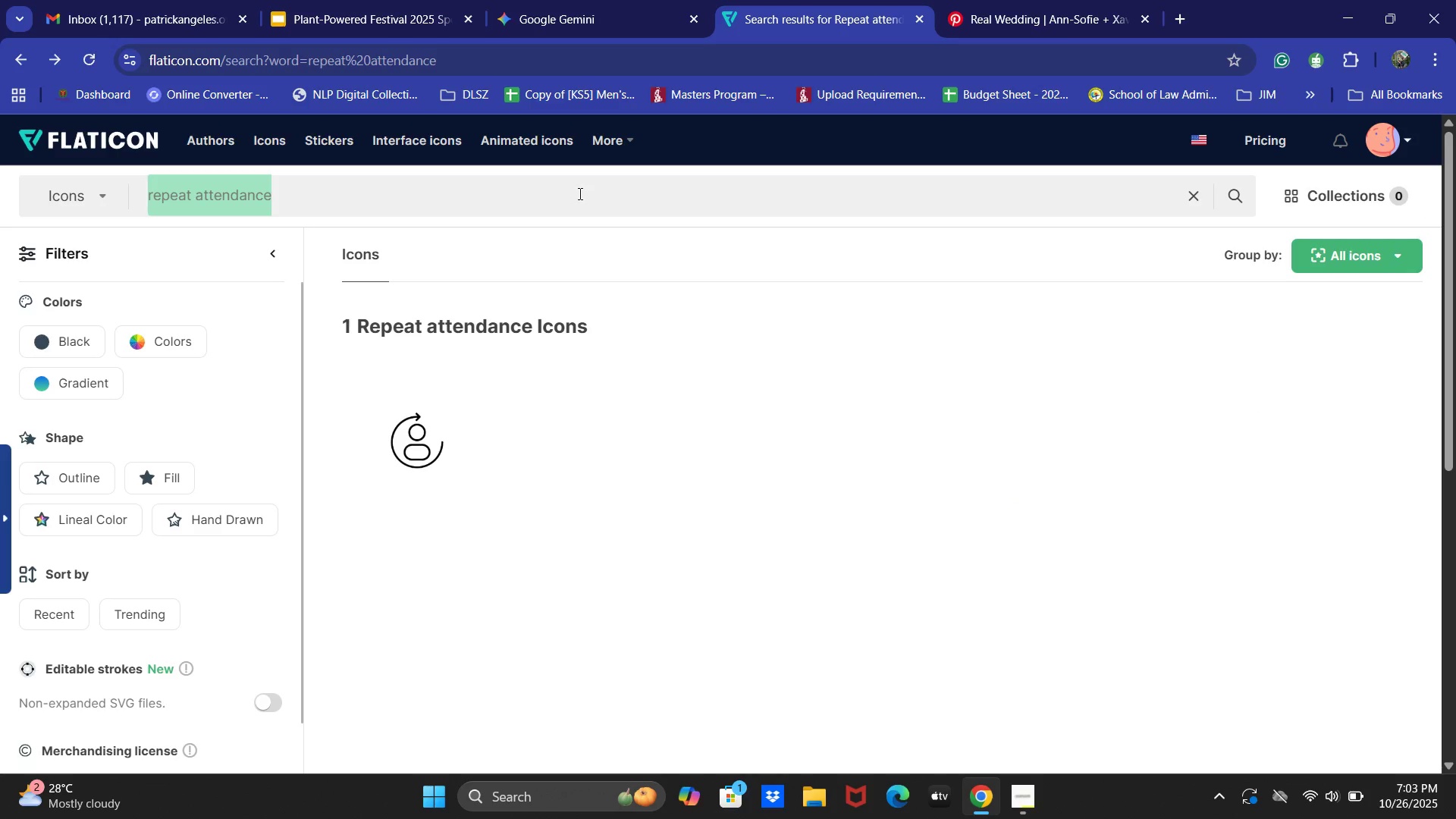 
type(Phone)
 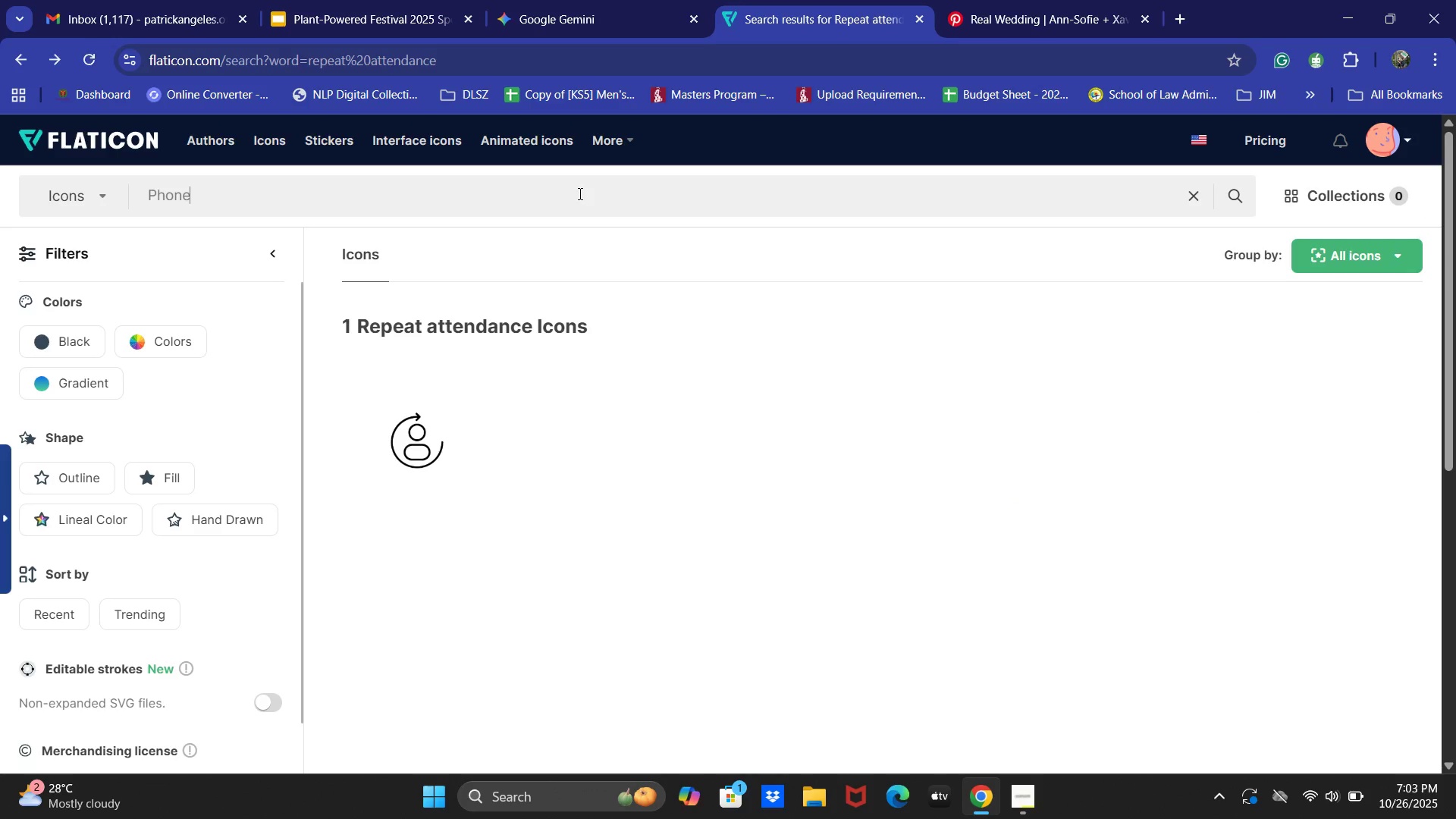 
key(Enter)
 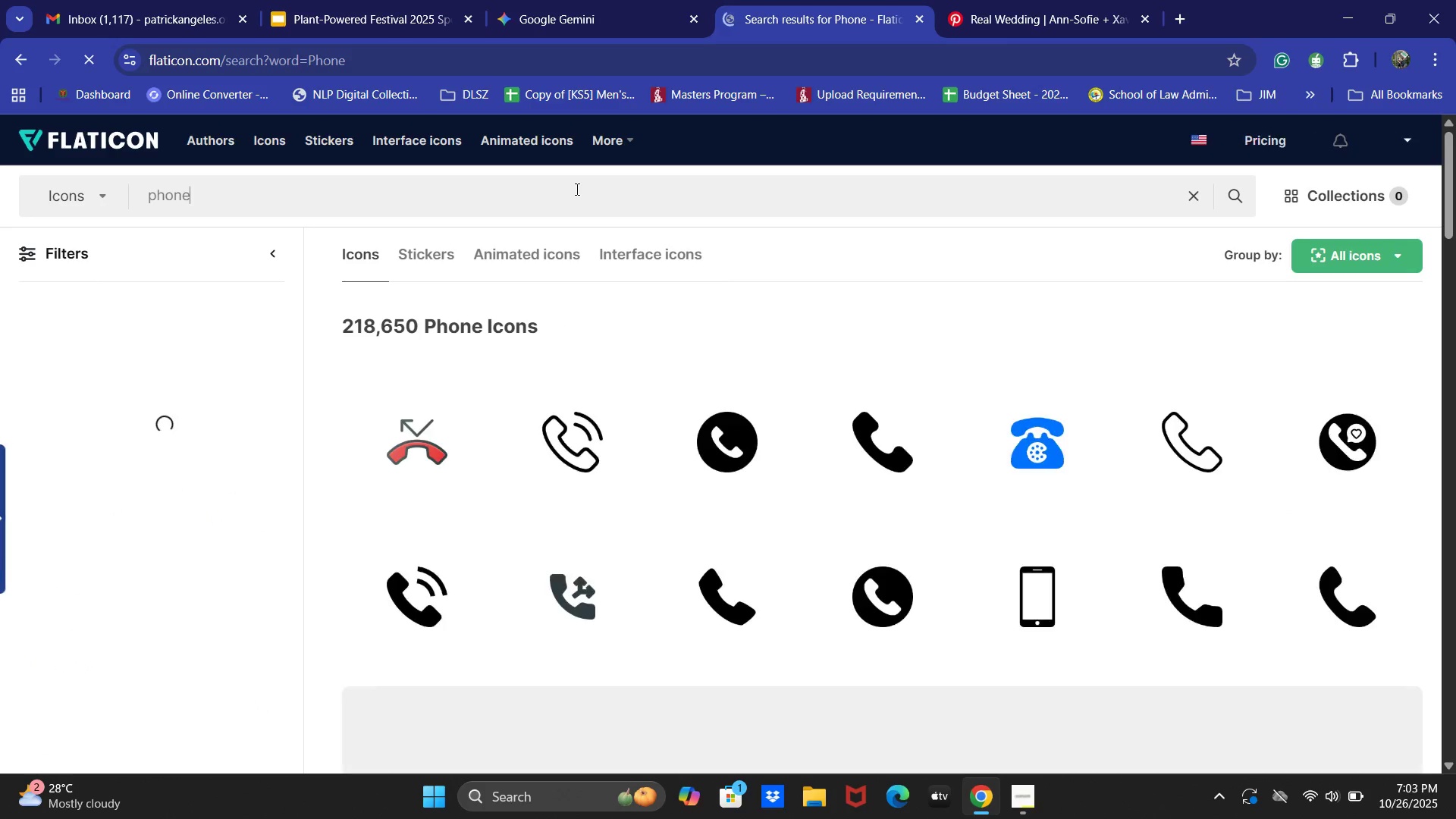 
left_click([576, 189])
 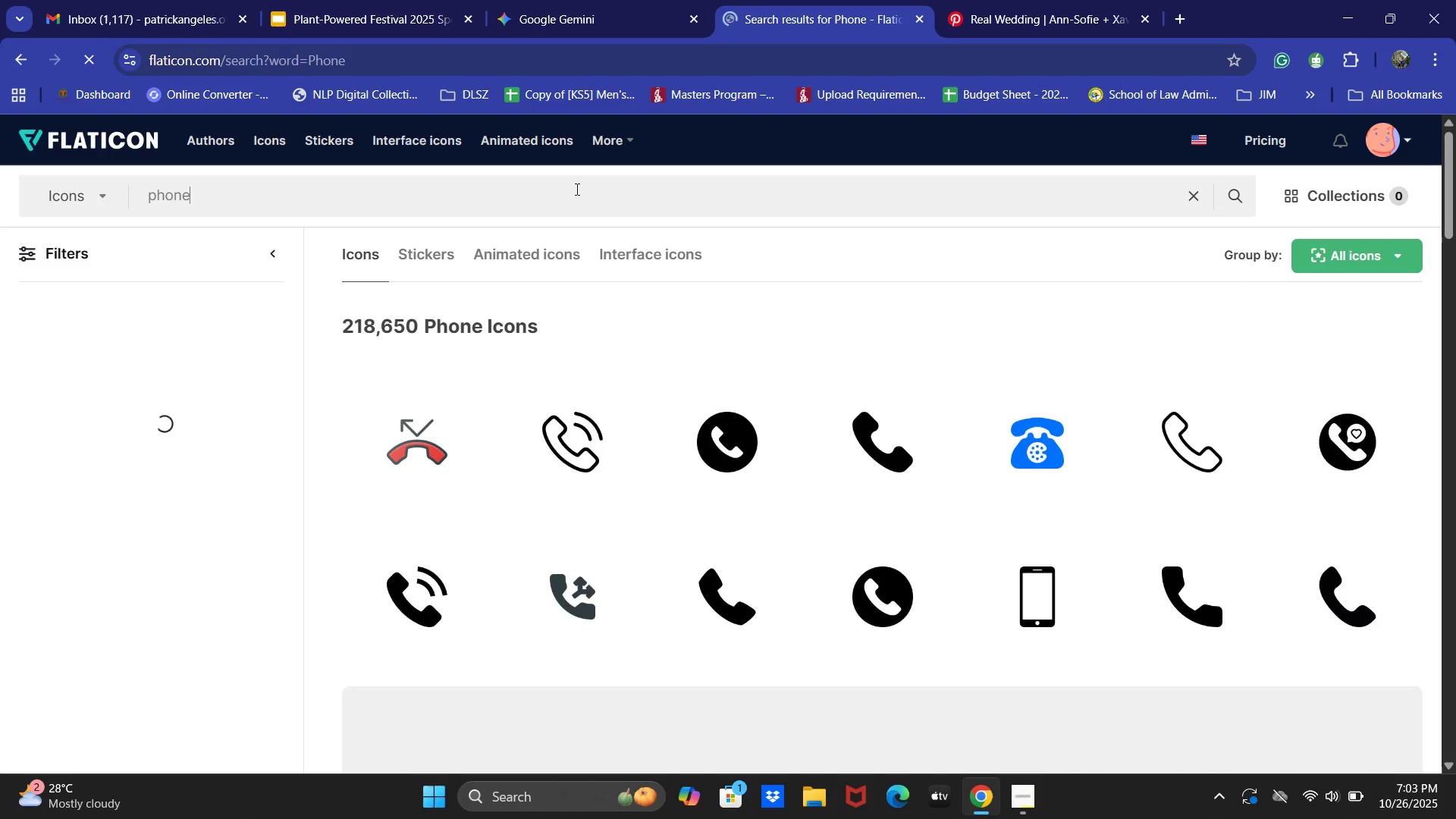 
key(Control+ControlLeft)
 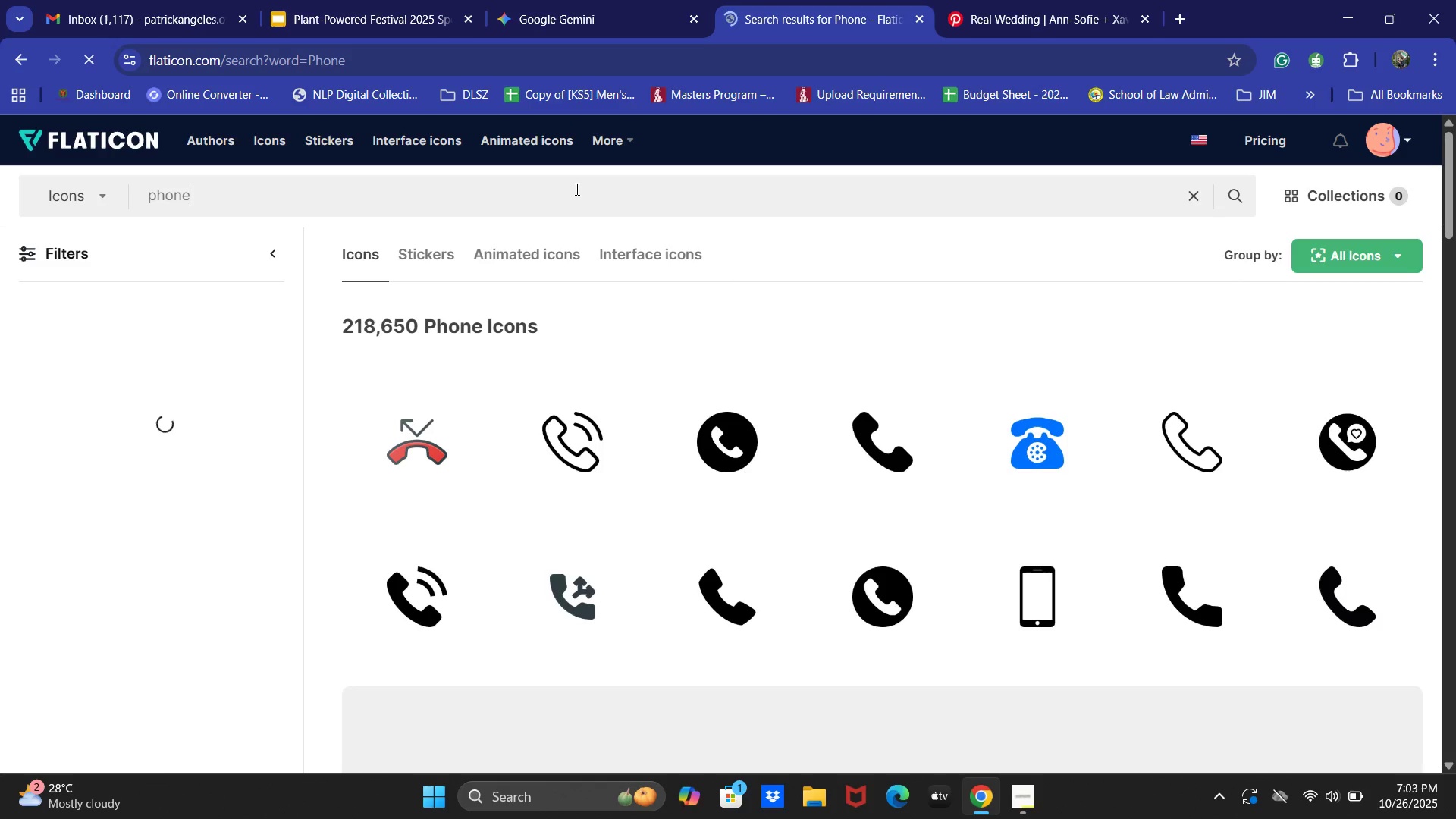 
key(Control+A)
 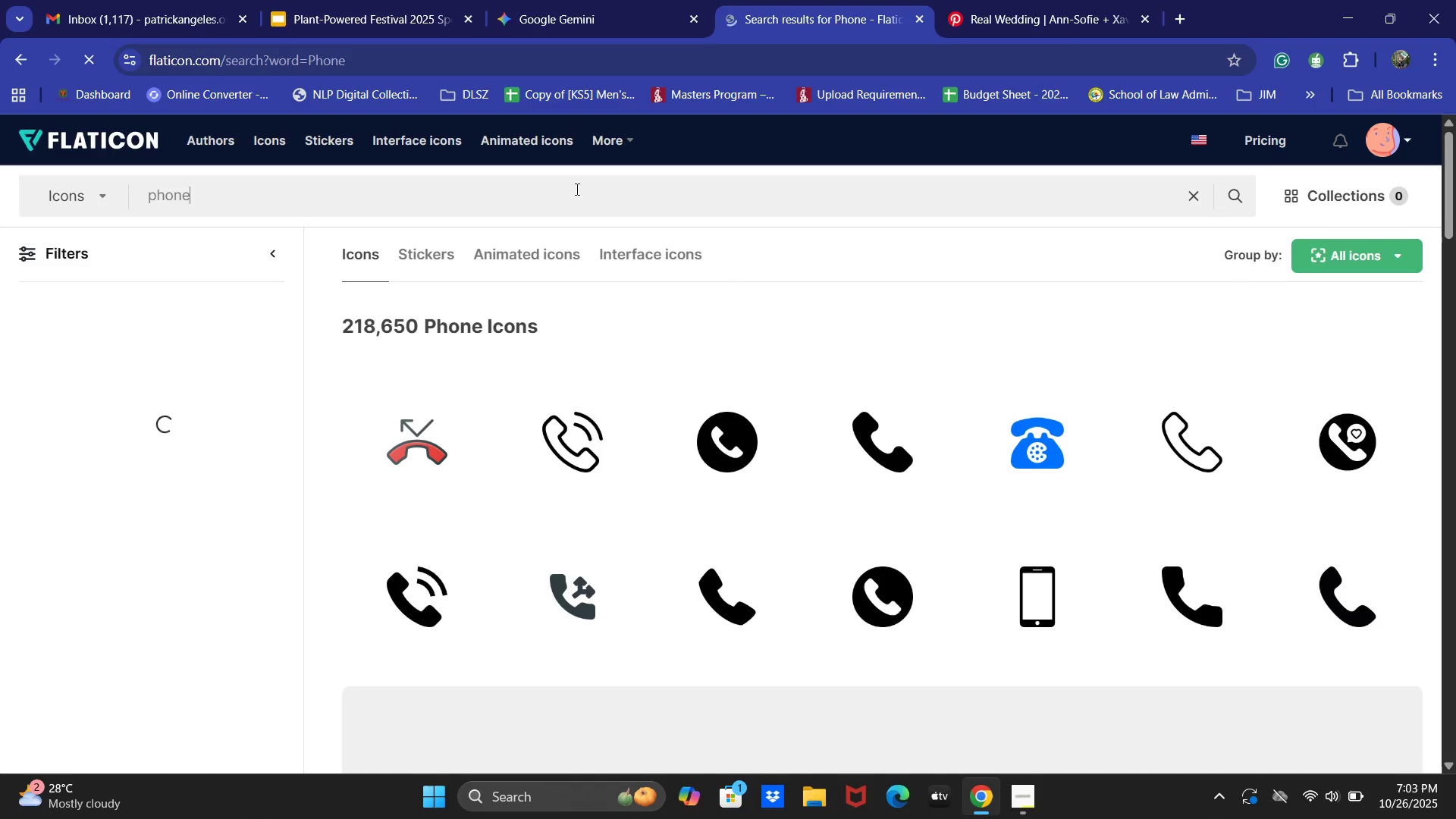 
type(Iphone)
 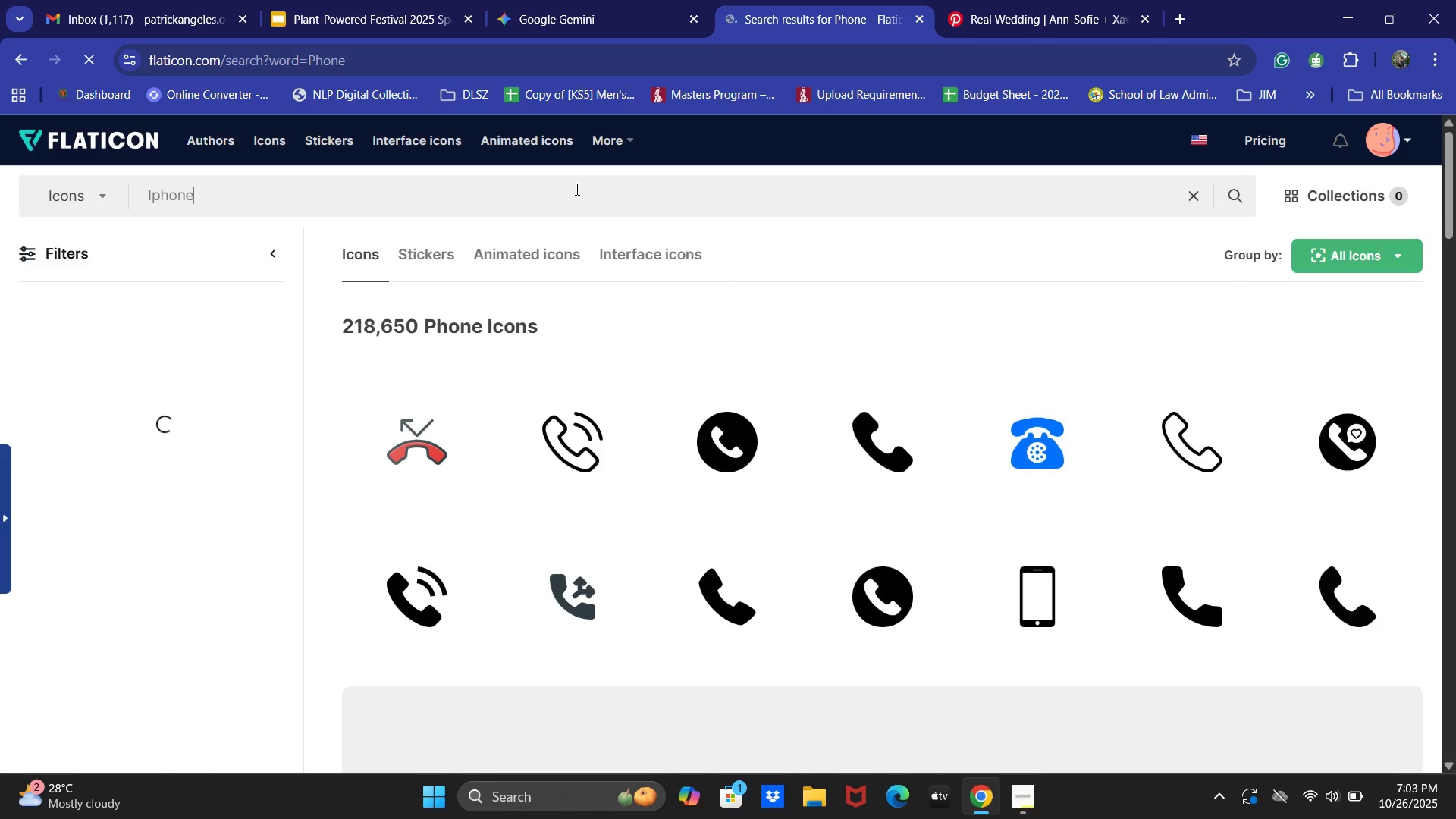 
key(Enter)
 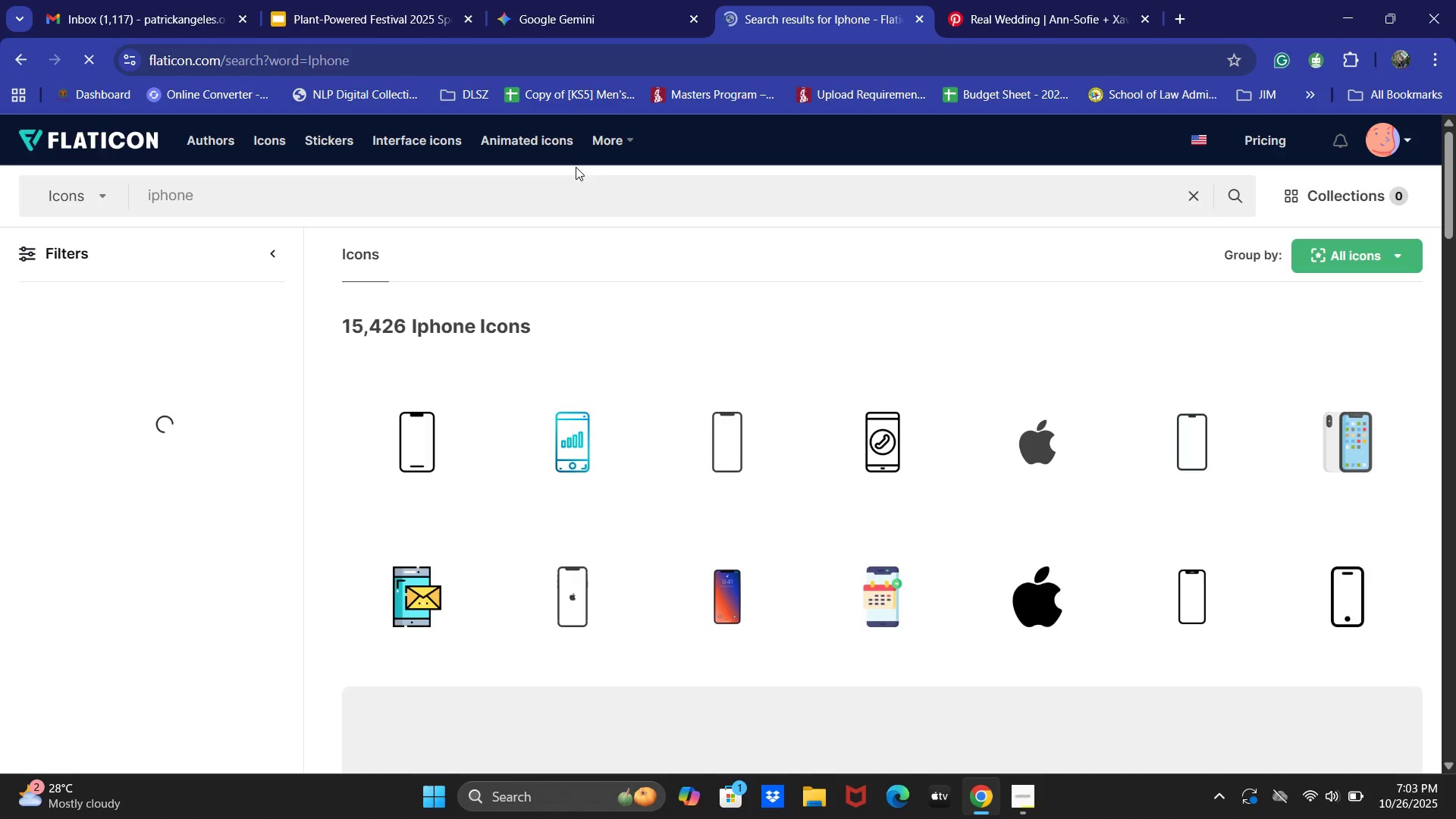 
wait(8.06)
 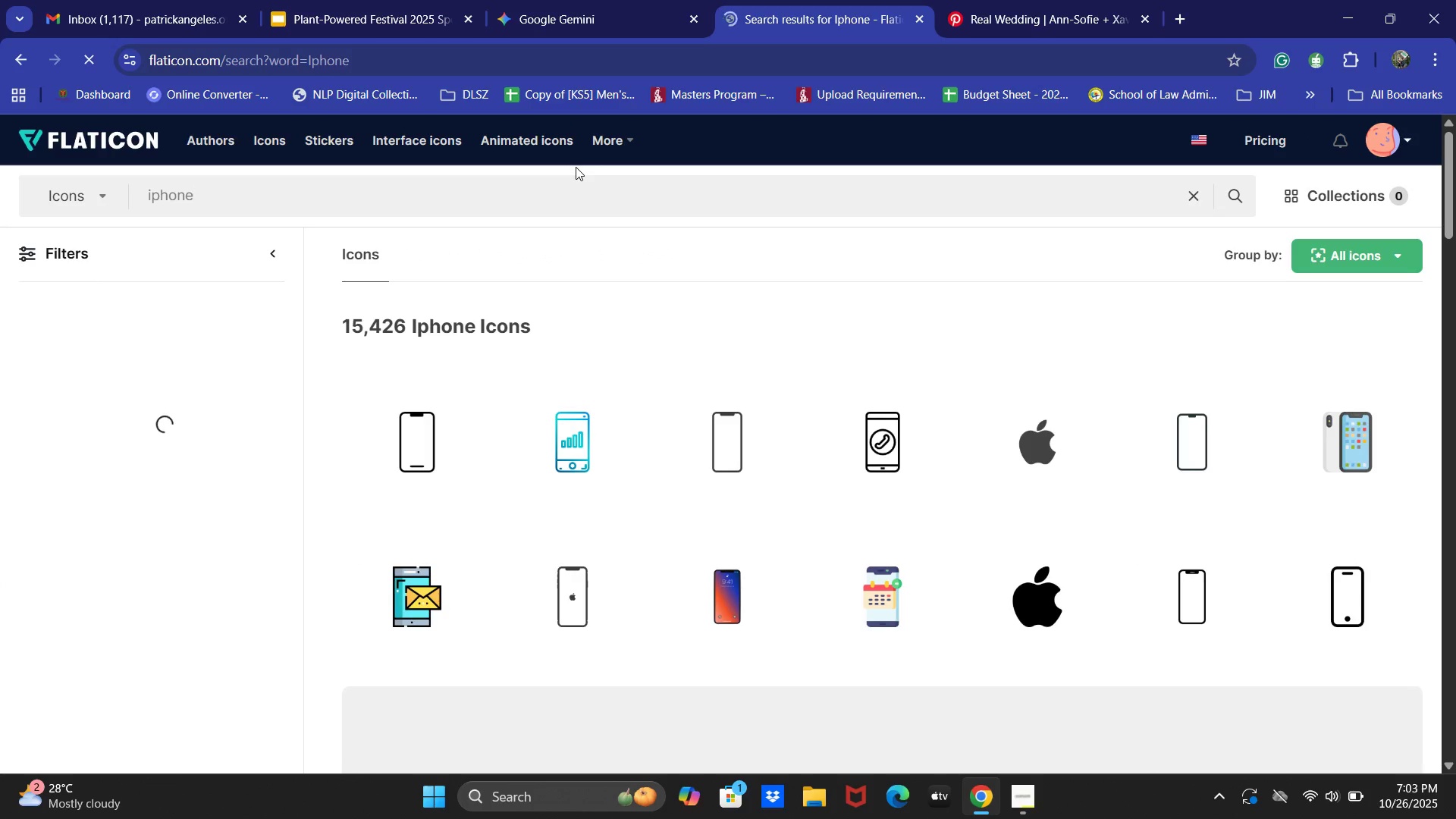 
left_click([415, 425])
 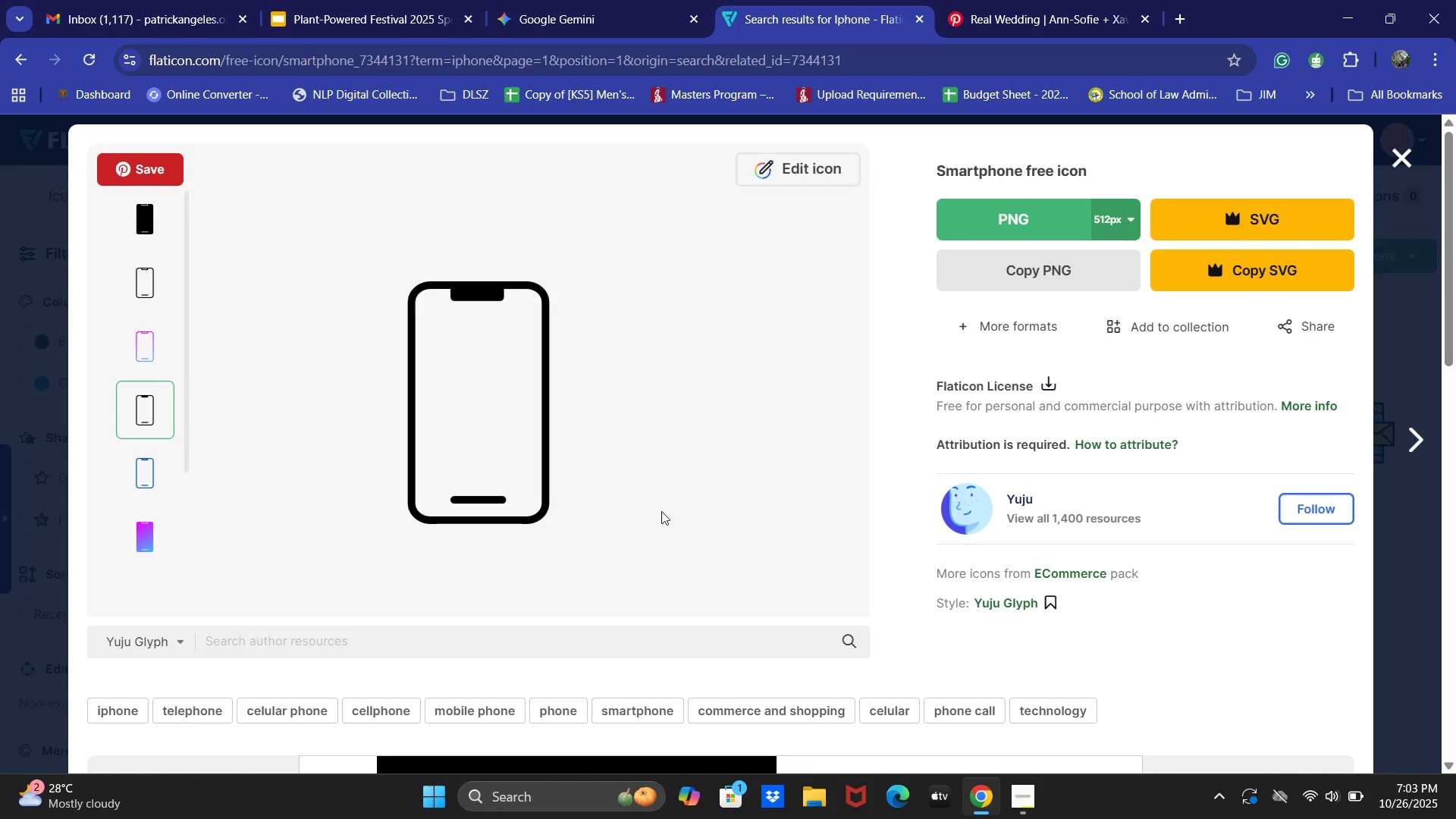 
wait(5.03)
 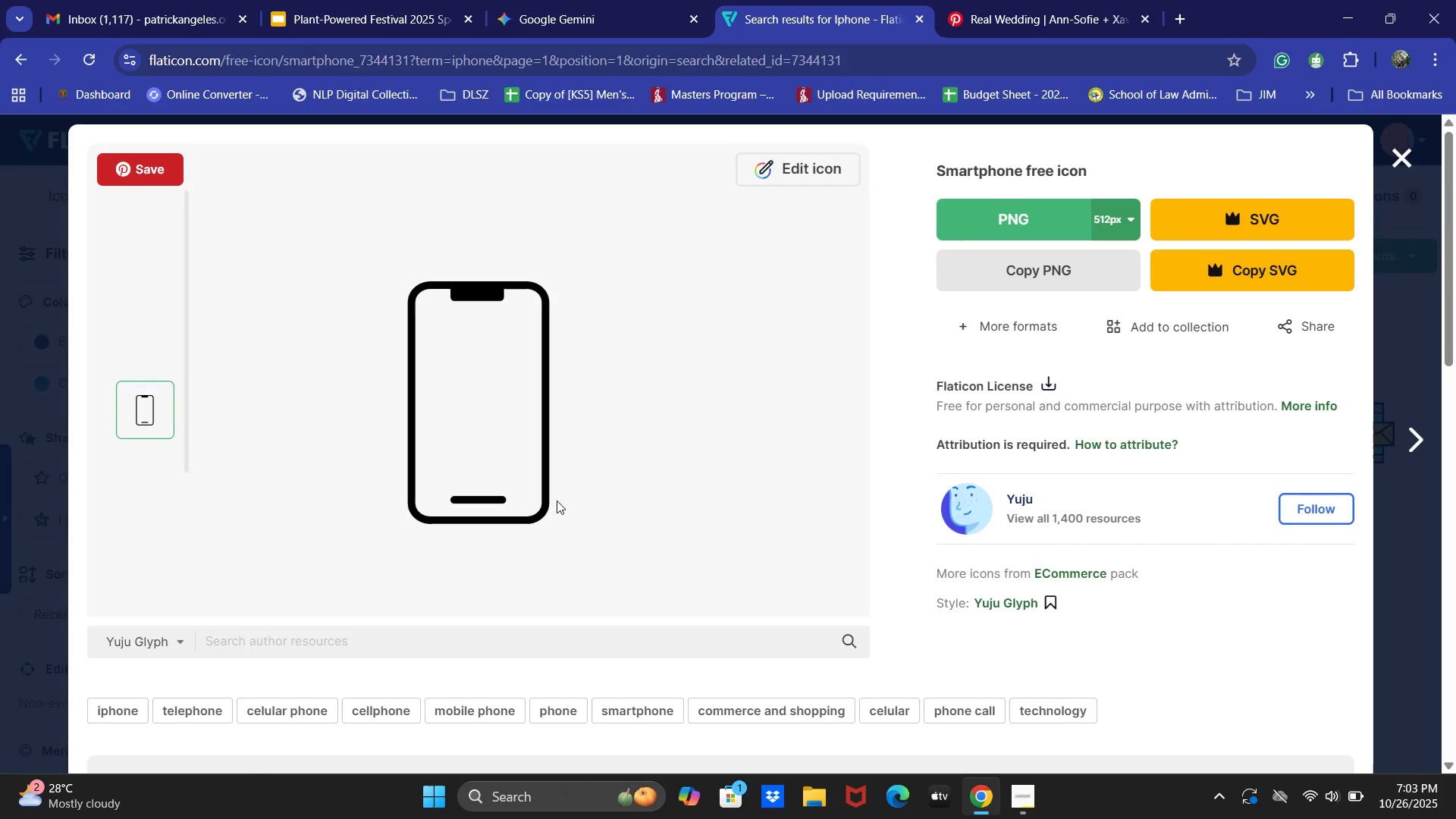 
left_click([1047, 273])
 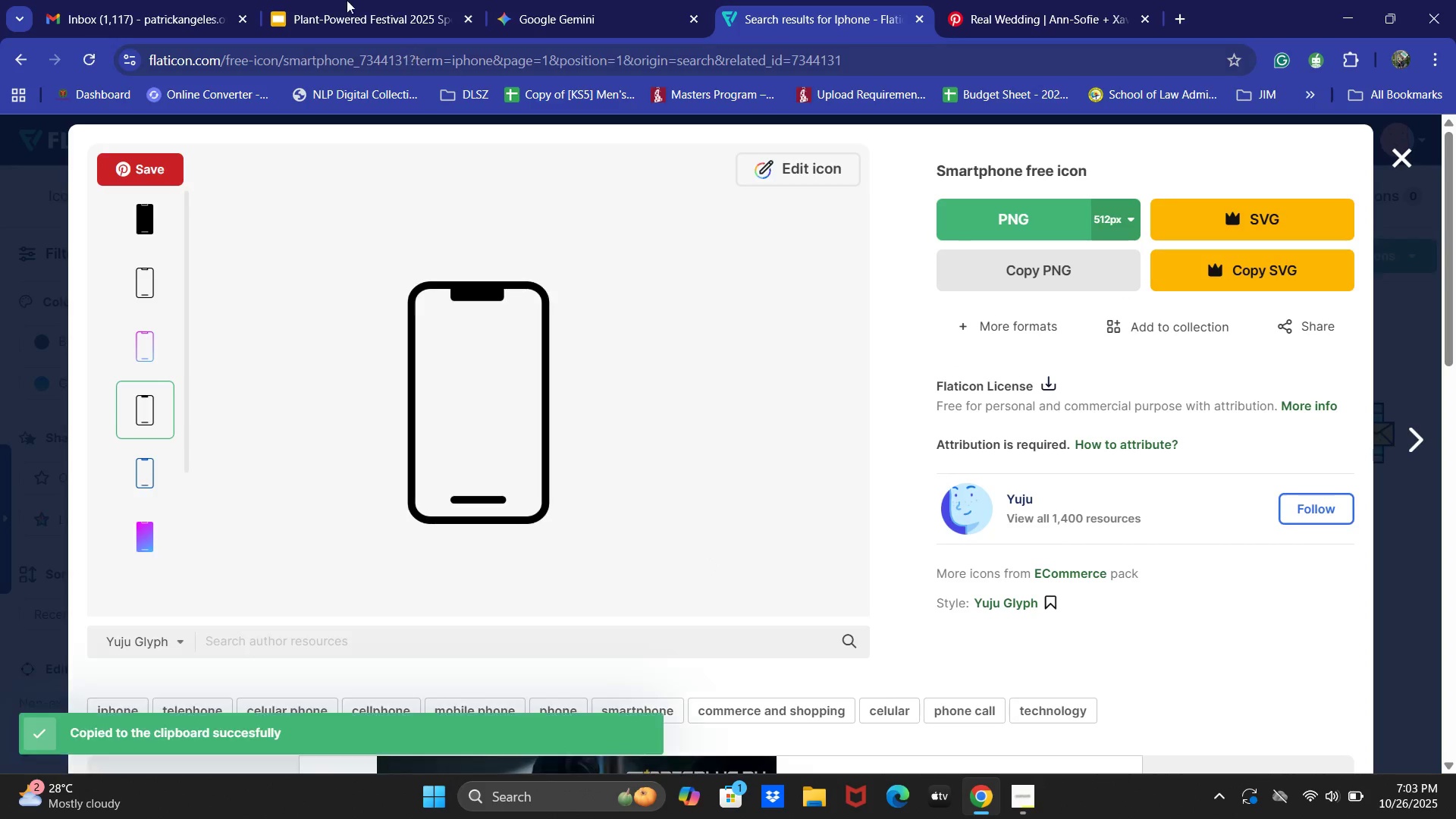 
left_click([297, 0])
 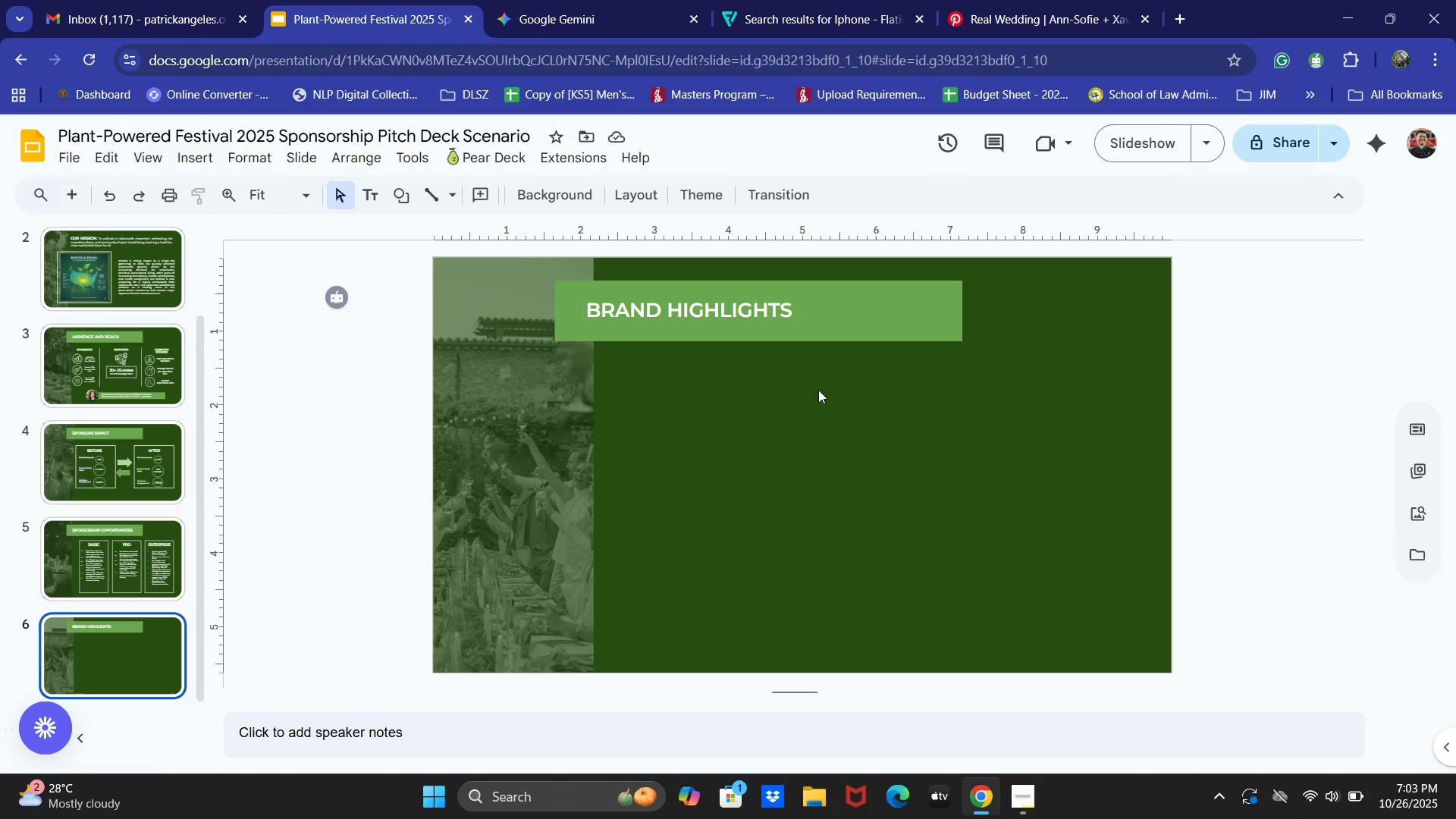 
key(Control+ControlLeft)
 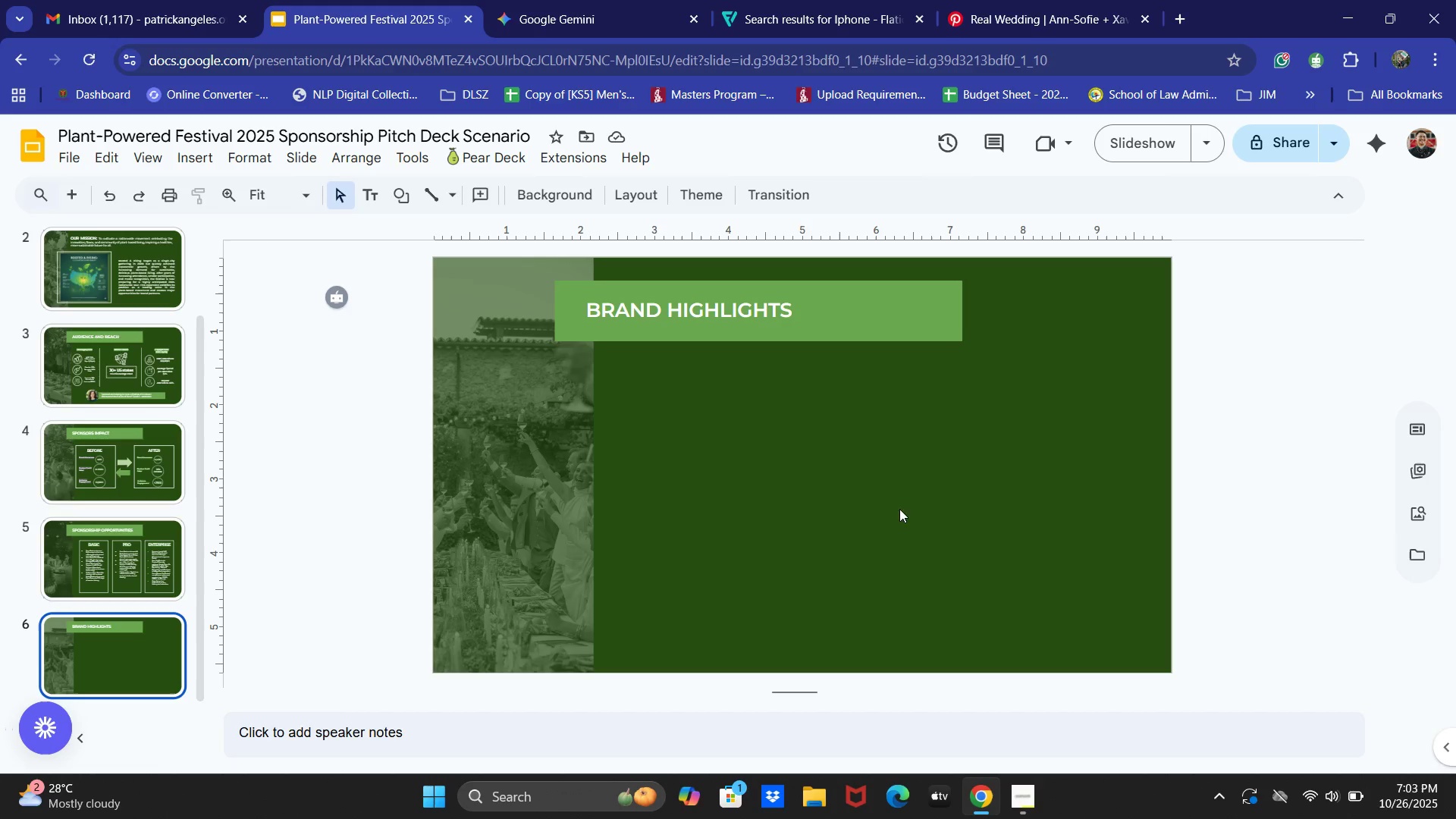 
key(Control+V)
 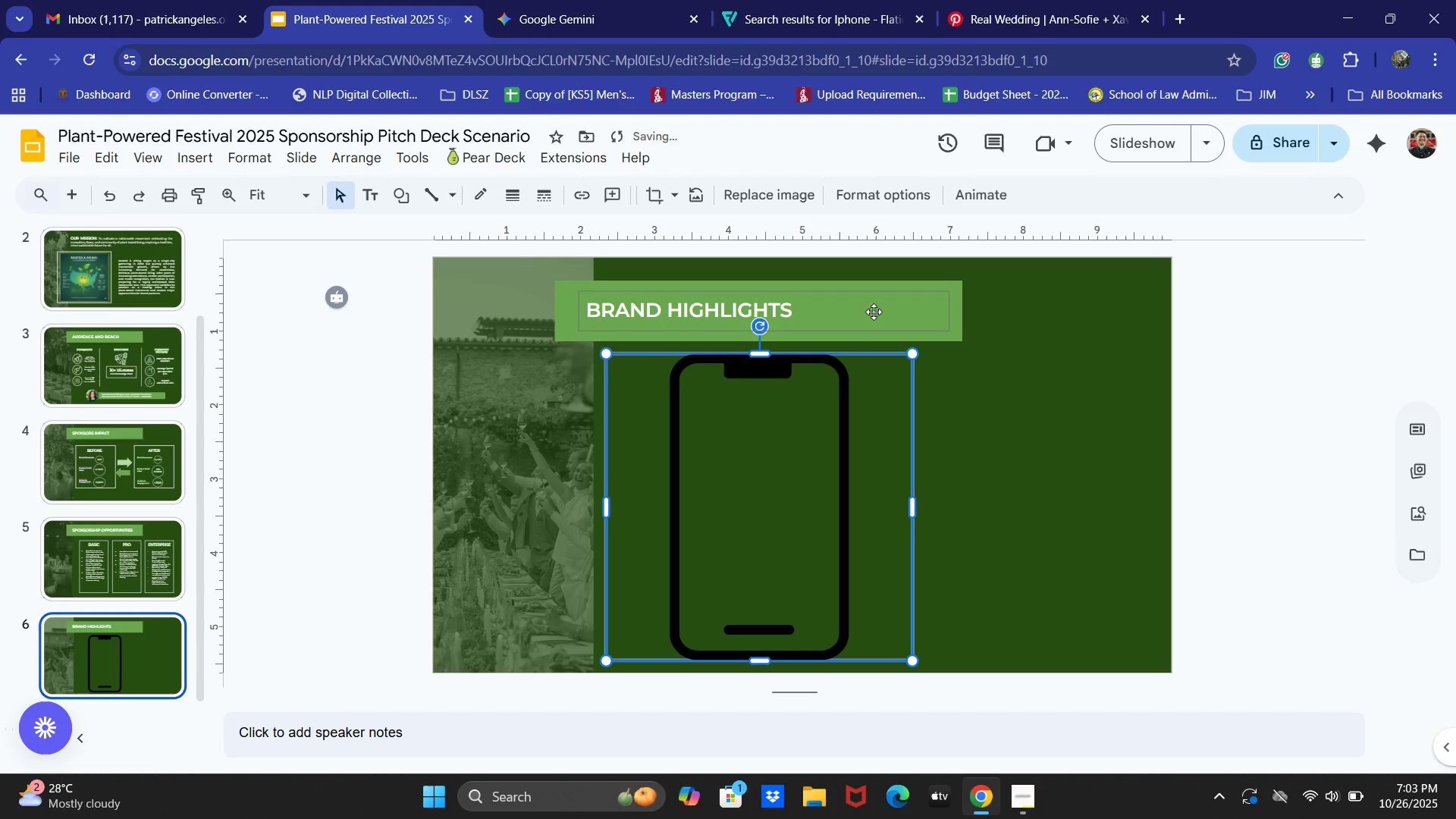 
left_click([520, 486])
 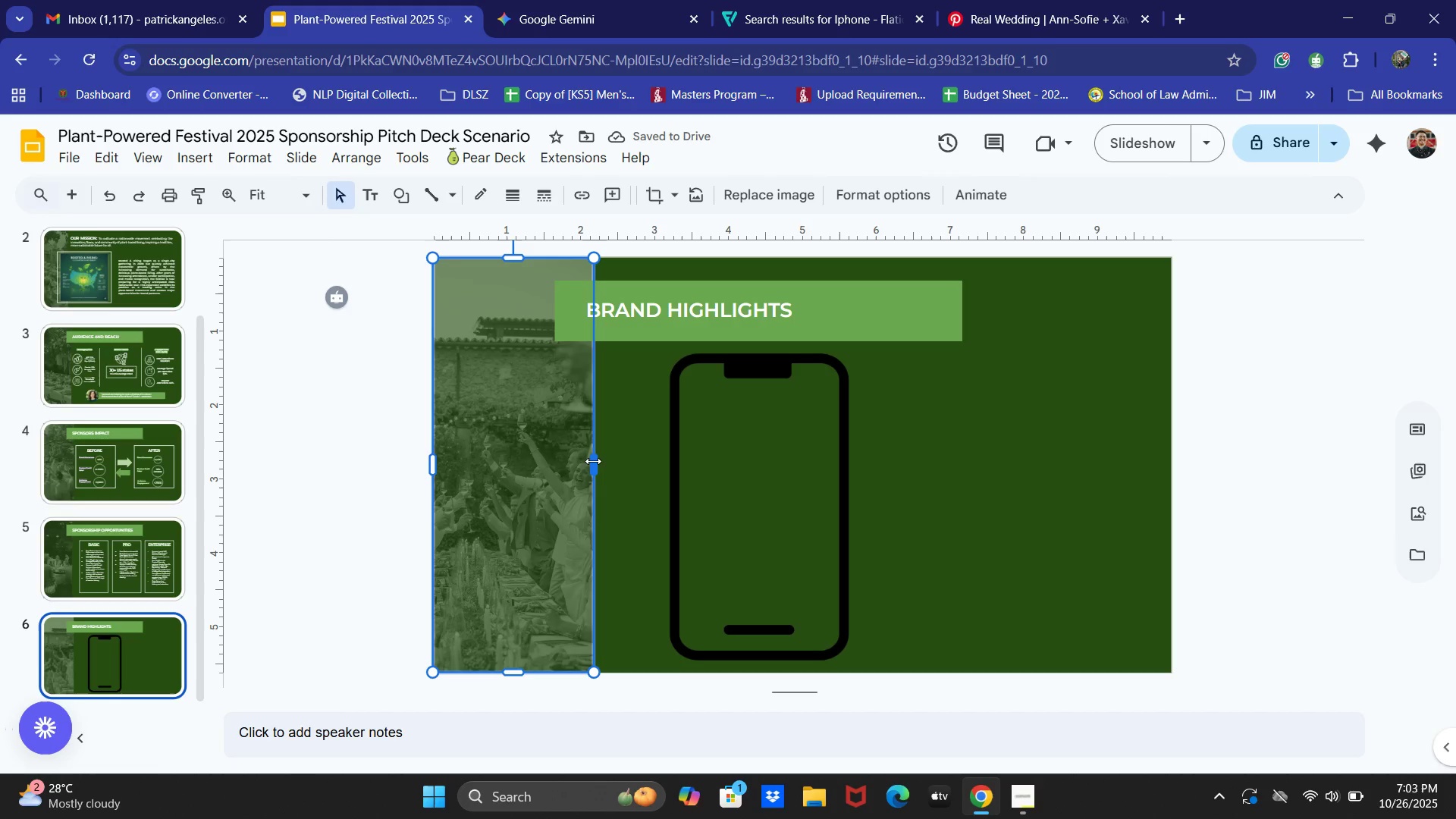 
left_click_drag(start_coordinate=[593, 461], to_coordinate=[538, 457])
 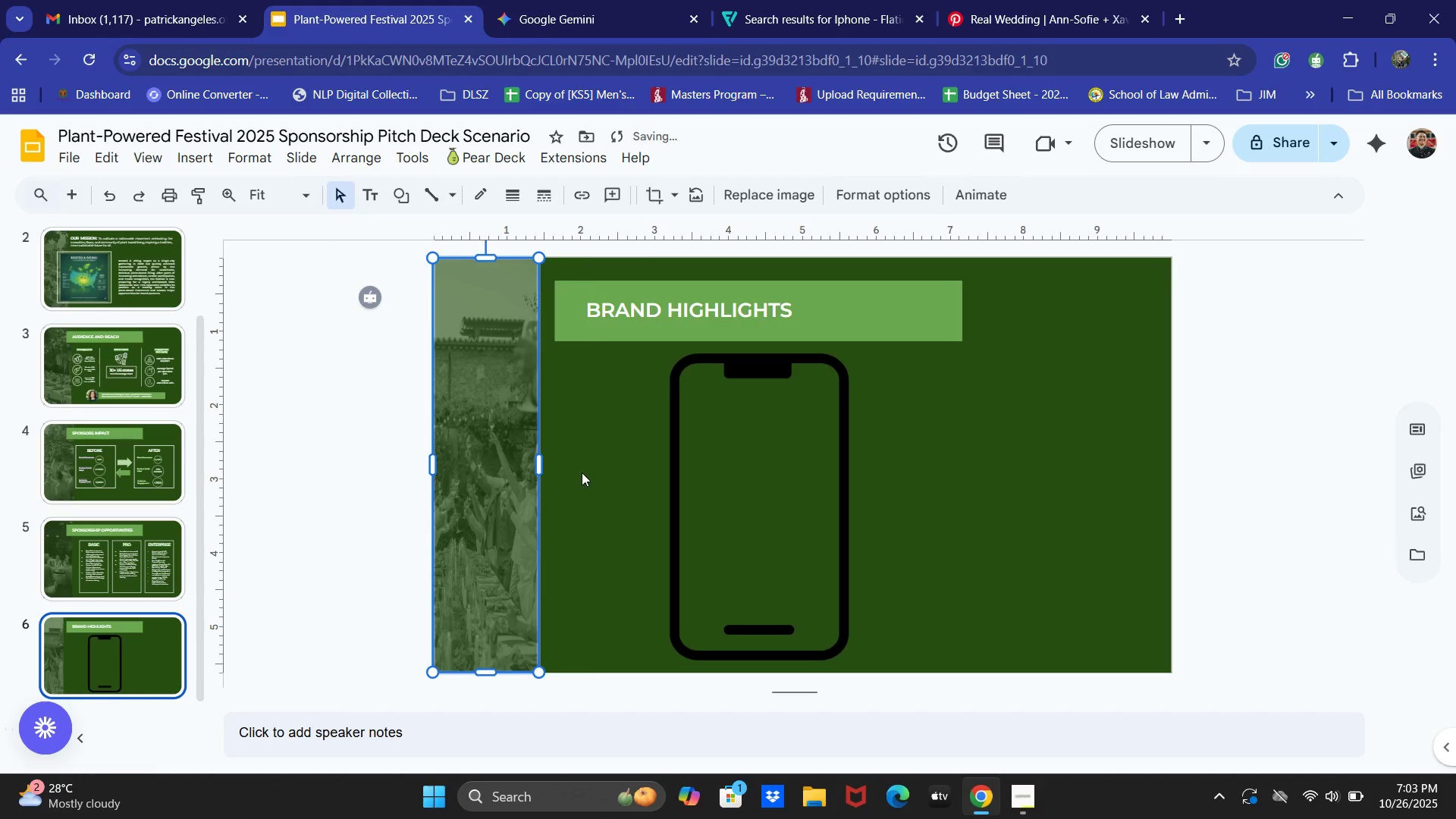 
key(Control+Z)
 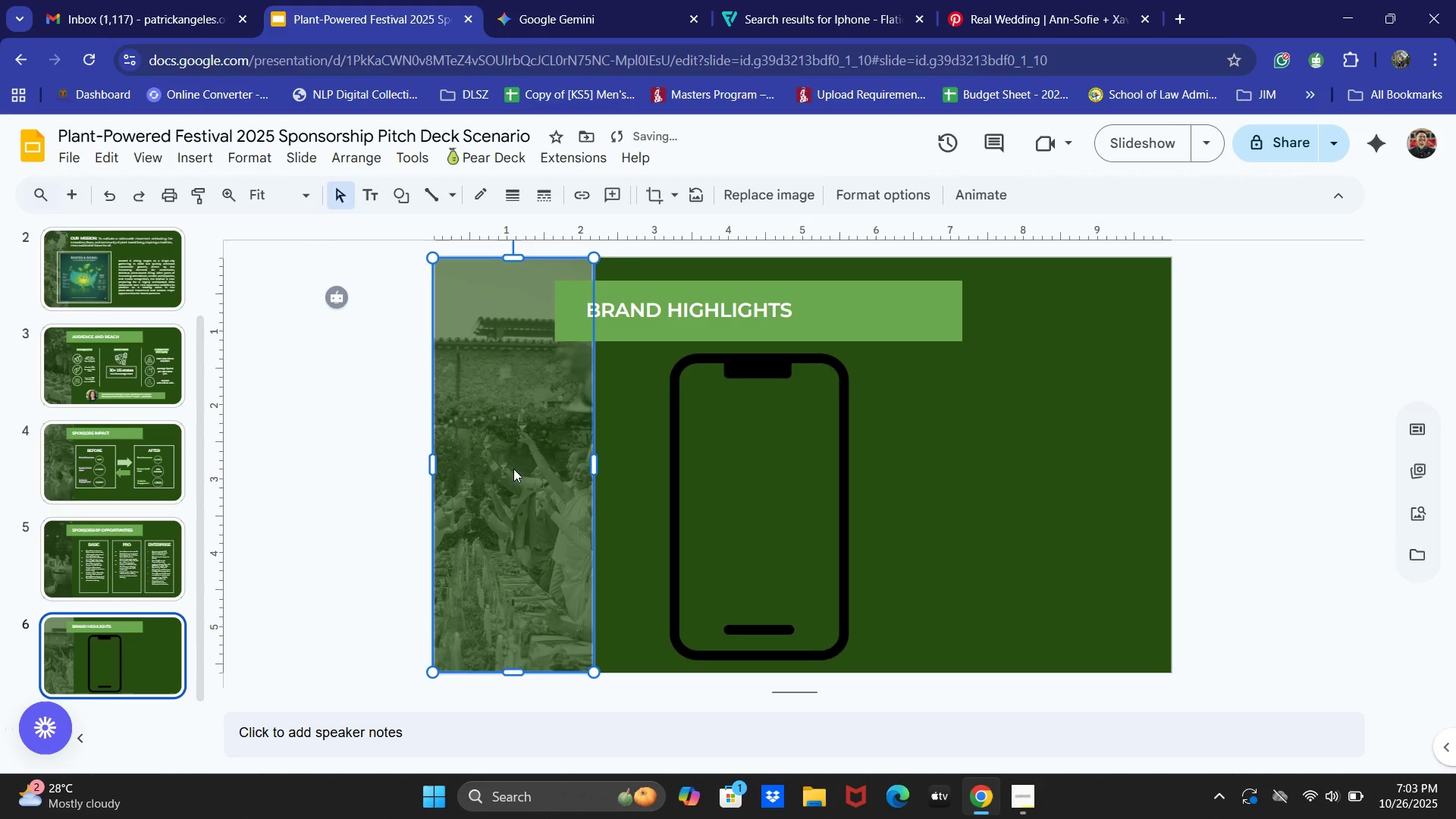 
double_click([513, 469])
 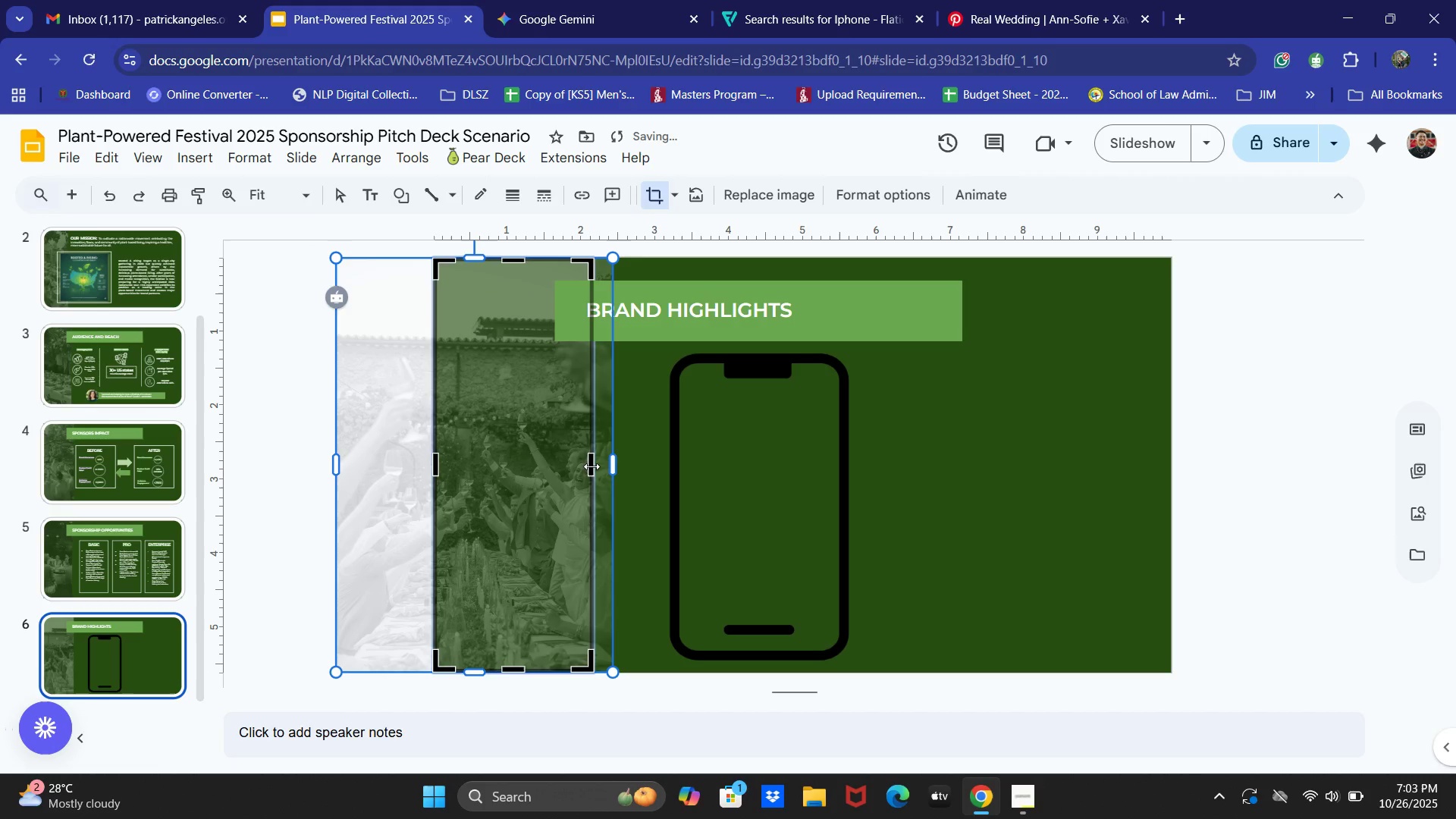 
left_click_drag(start_coordinate=[592, 466], to_coordinate=[535, 457])
 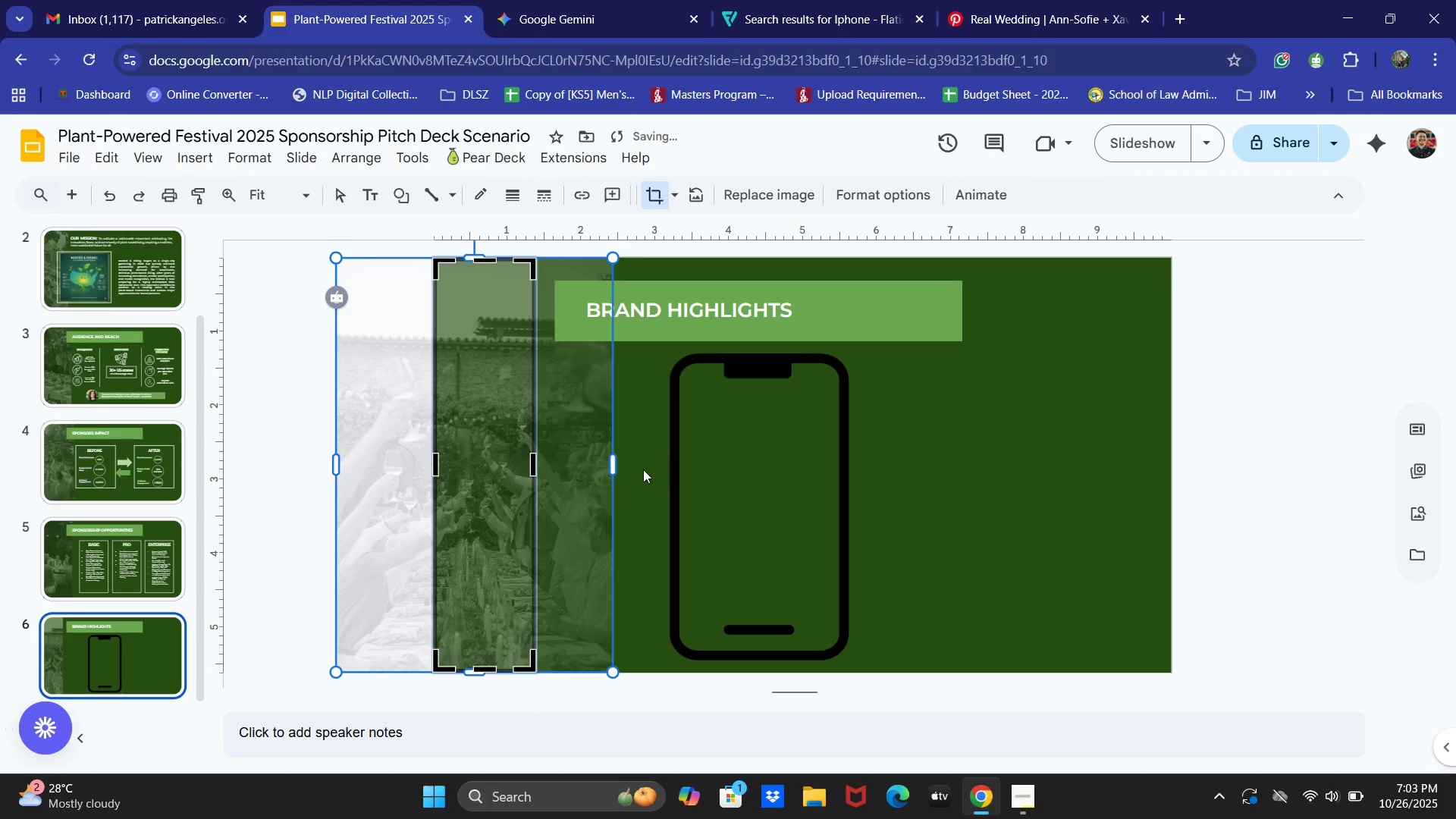 
left_click([643, 469])
 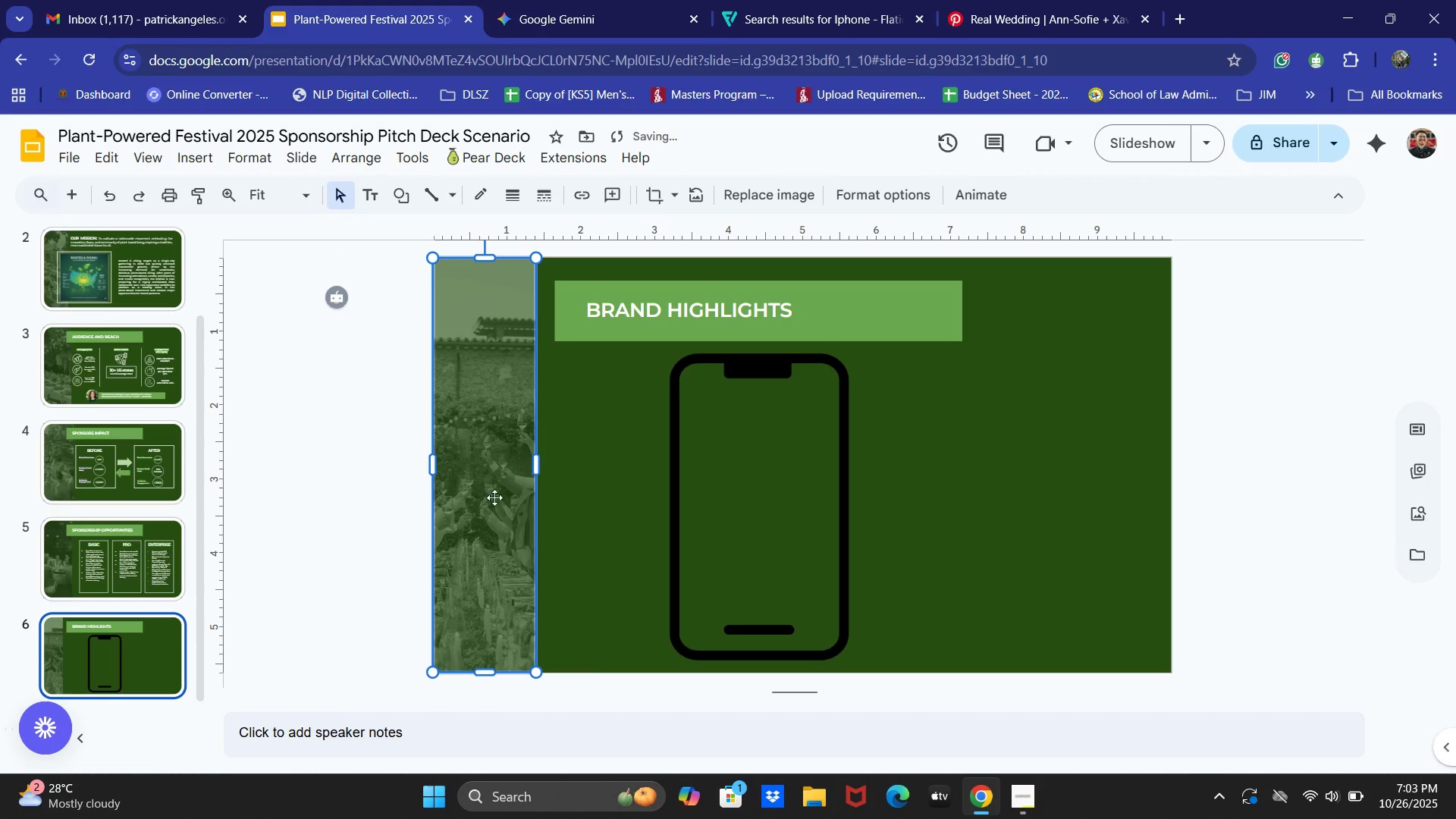 
left_click([485, 494])
 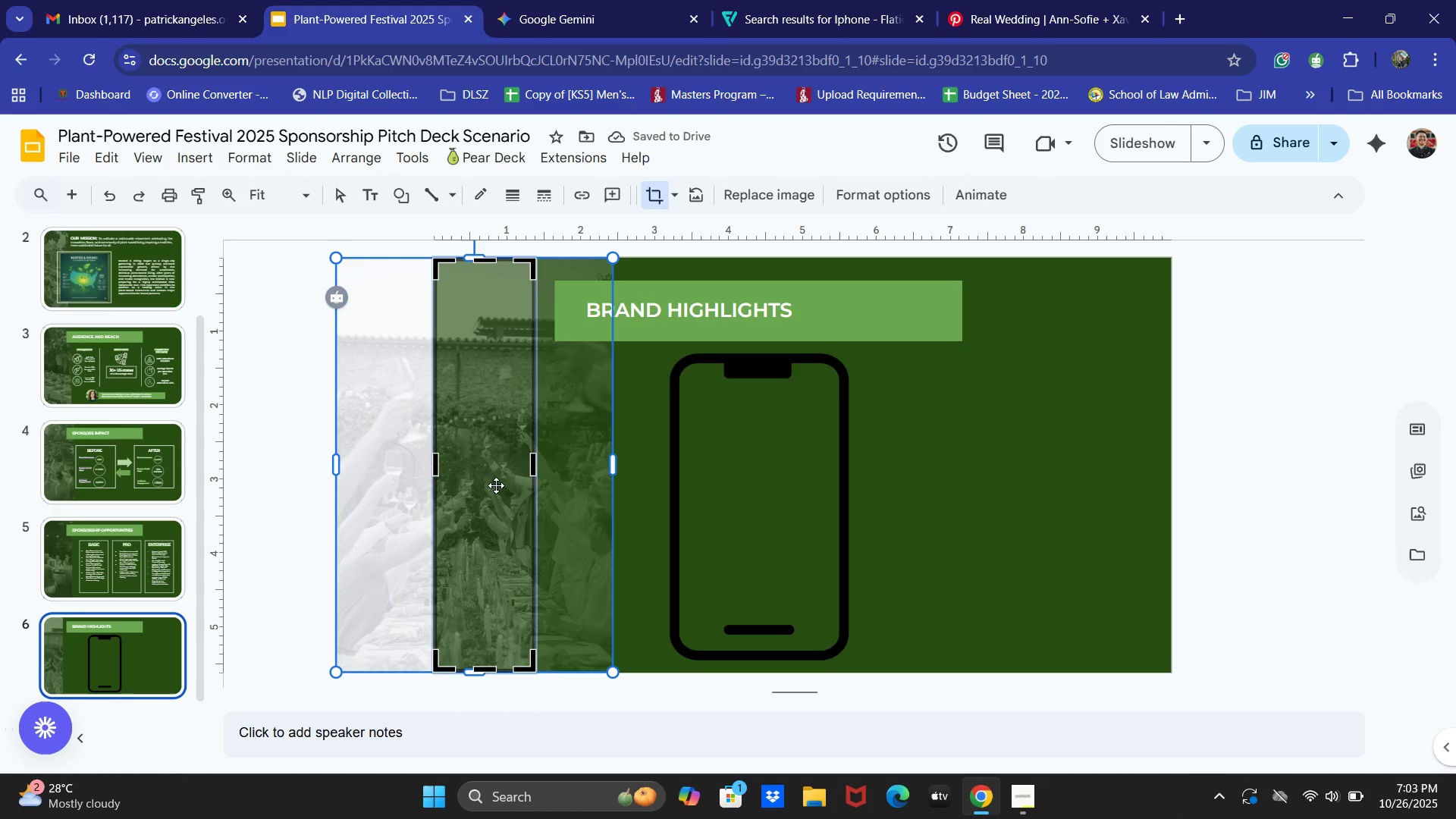 
left_click_drag(start_coordinate=[496, 485], to_coordinate=[450, 482])
 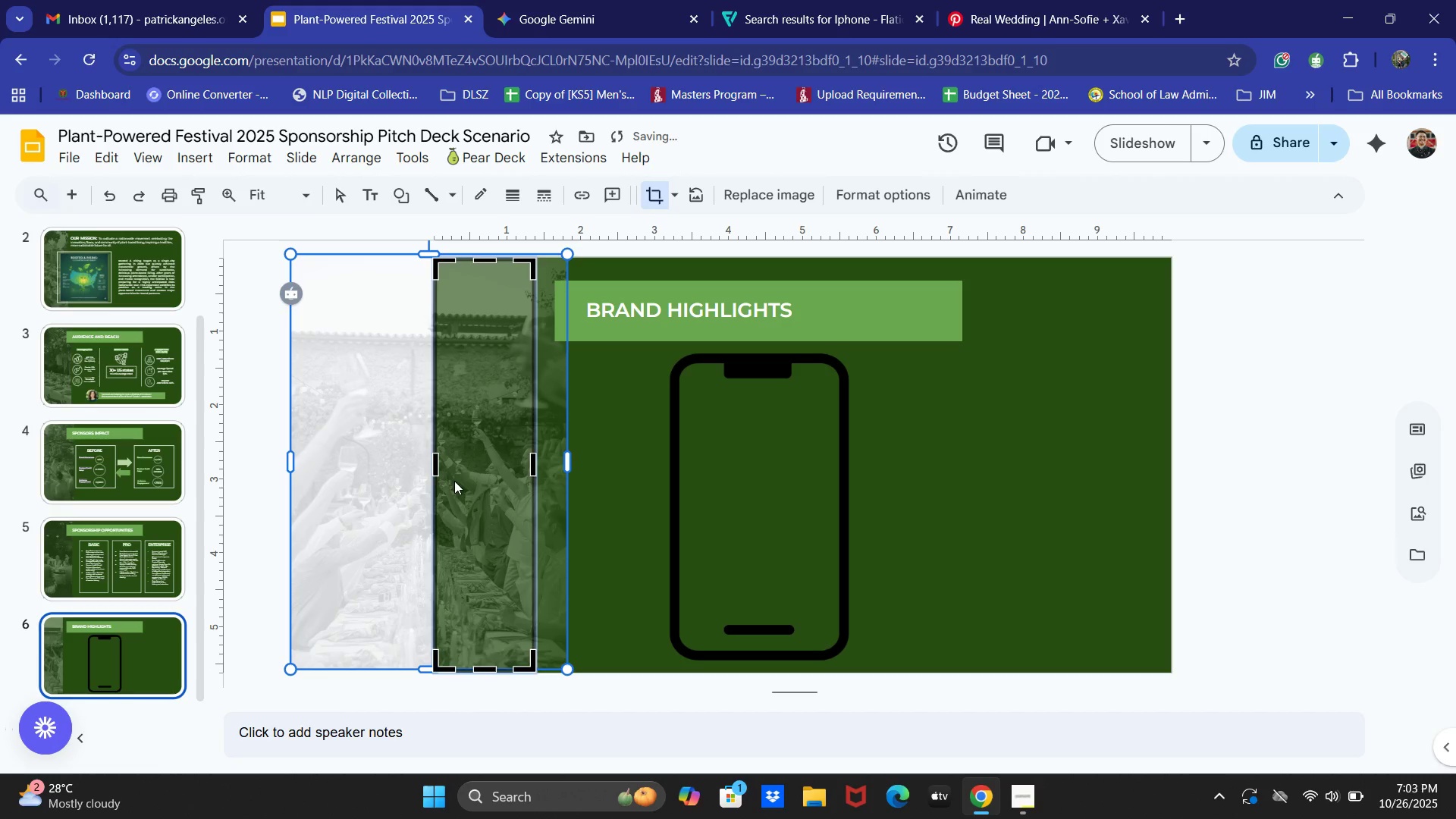 
left_click_drag(start_coordinate=[454, 482], to_coordinate=[444, 481])
 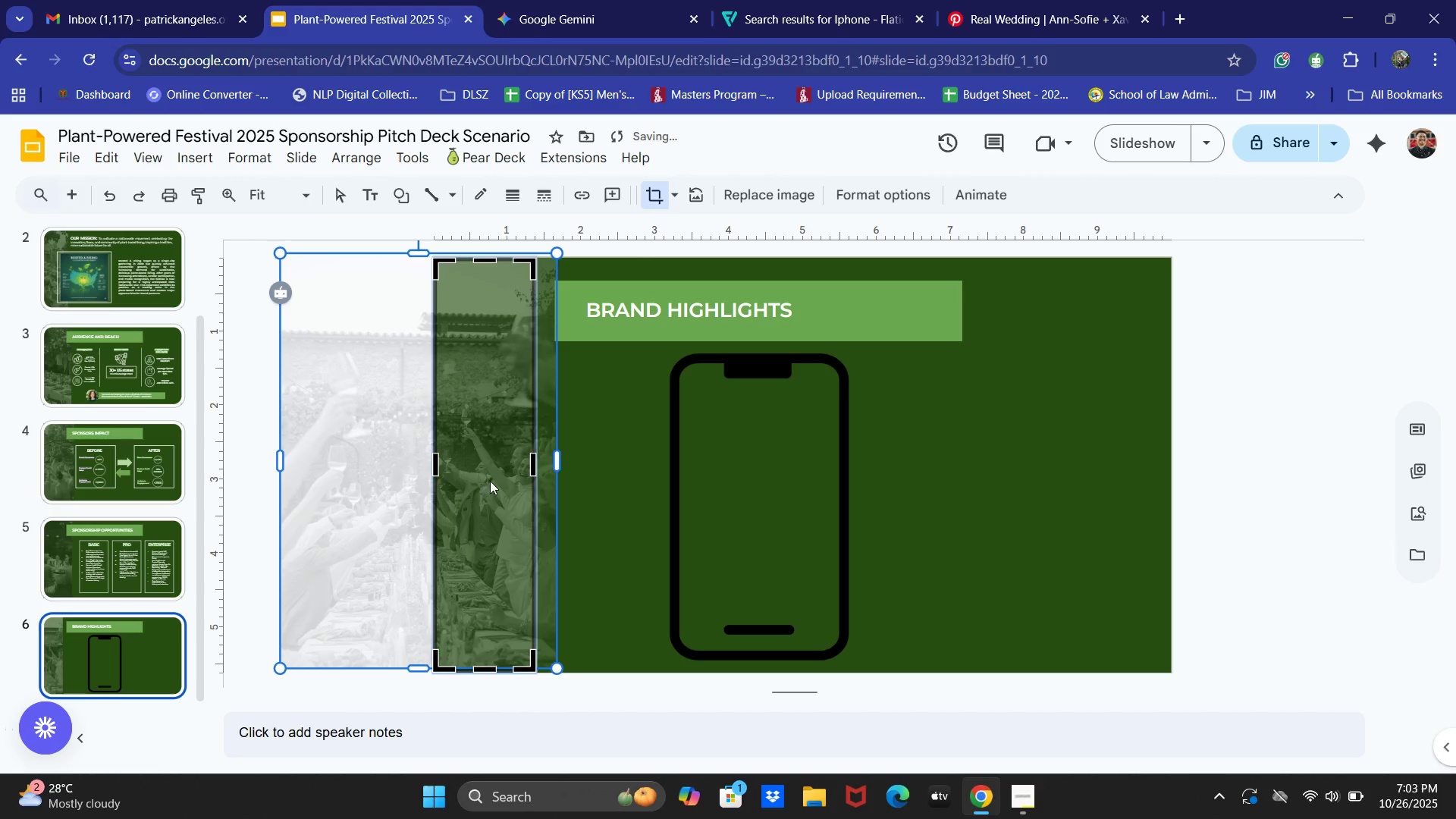 
left_click_drag(start_coordinate=[491, 481], to_coordinate=[473, 485])
 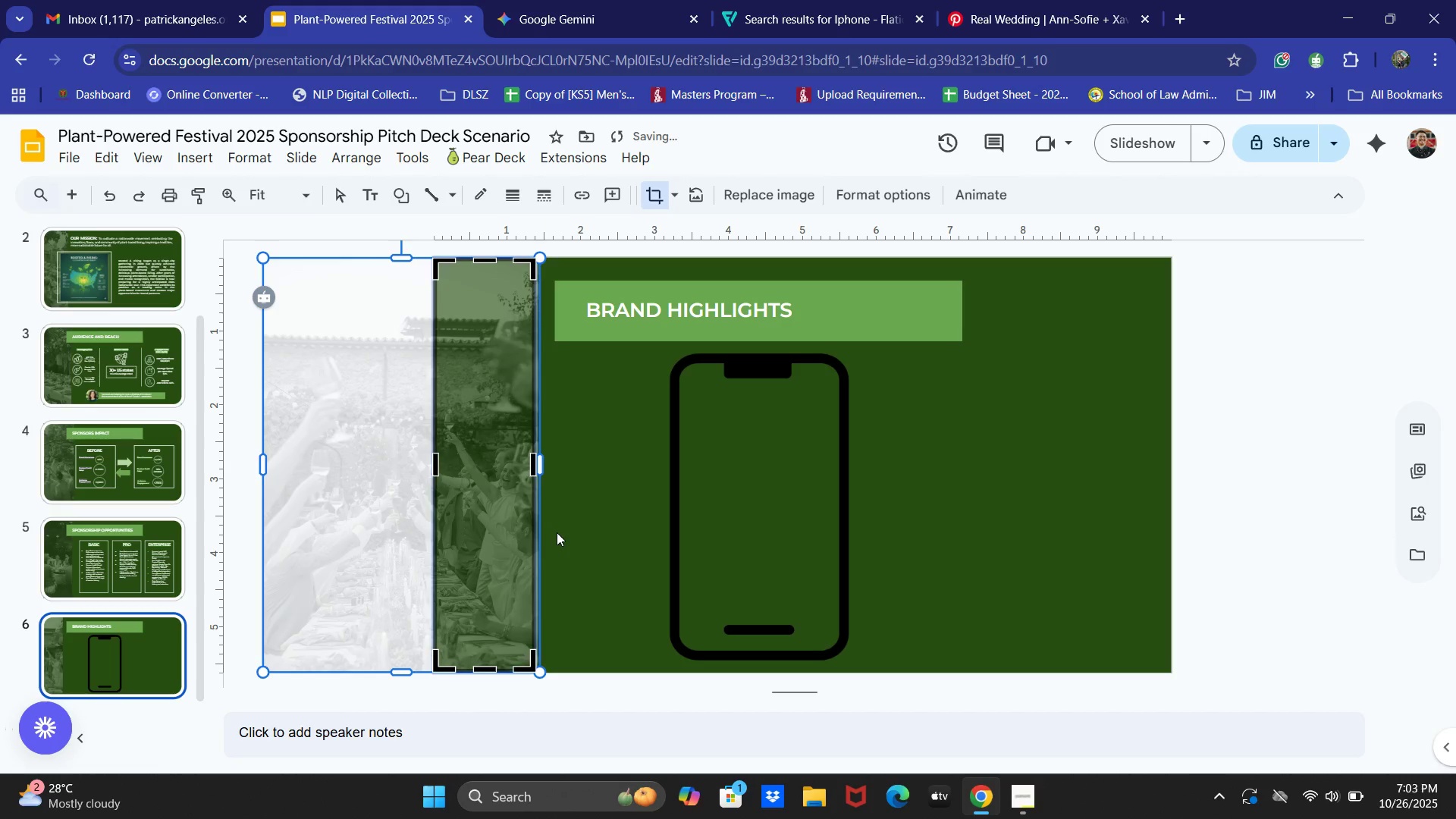 
left_click([568, 521])
 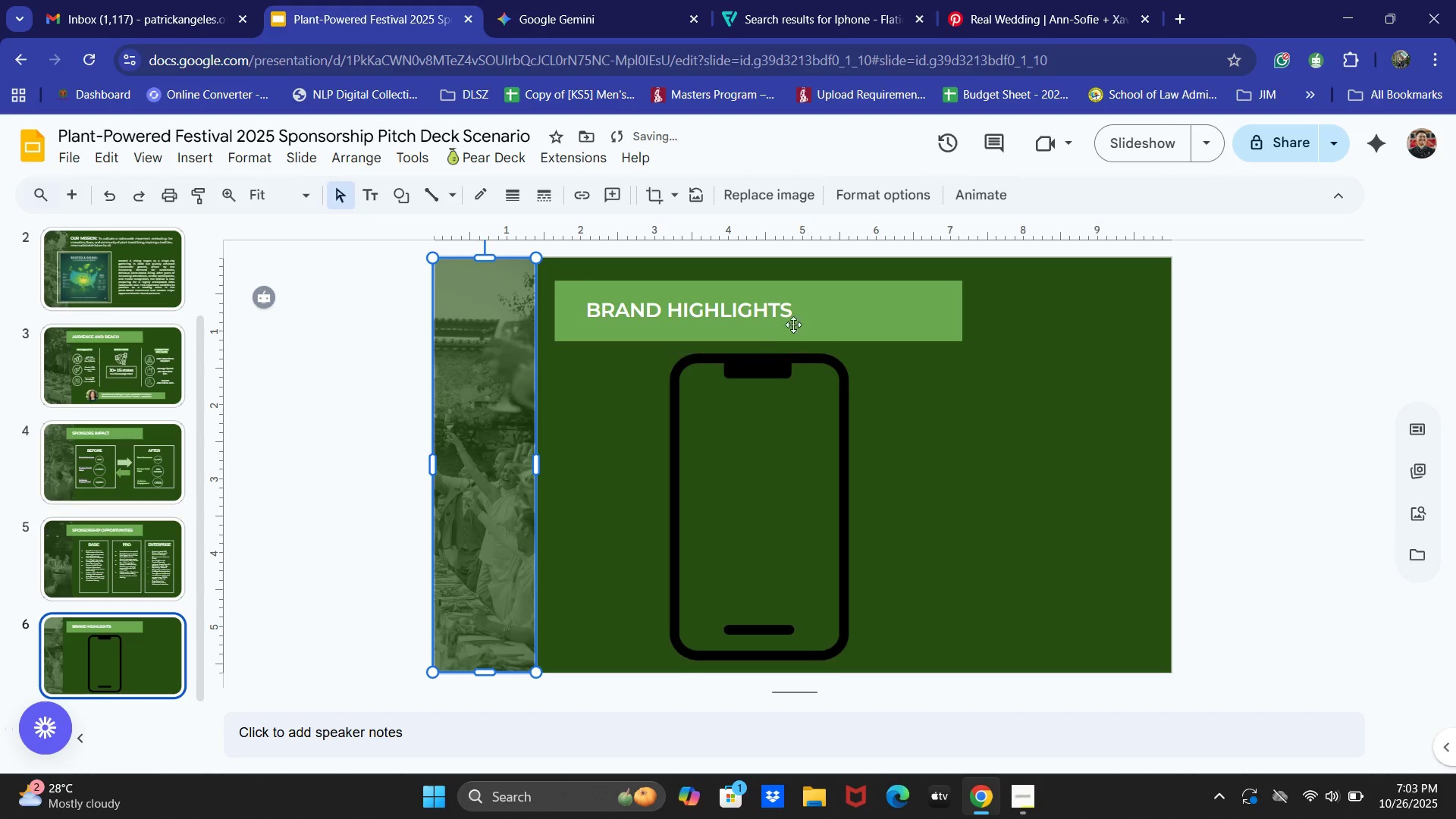 
left_click([832, 300])
 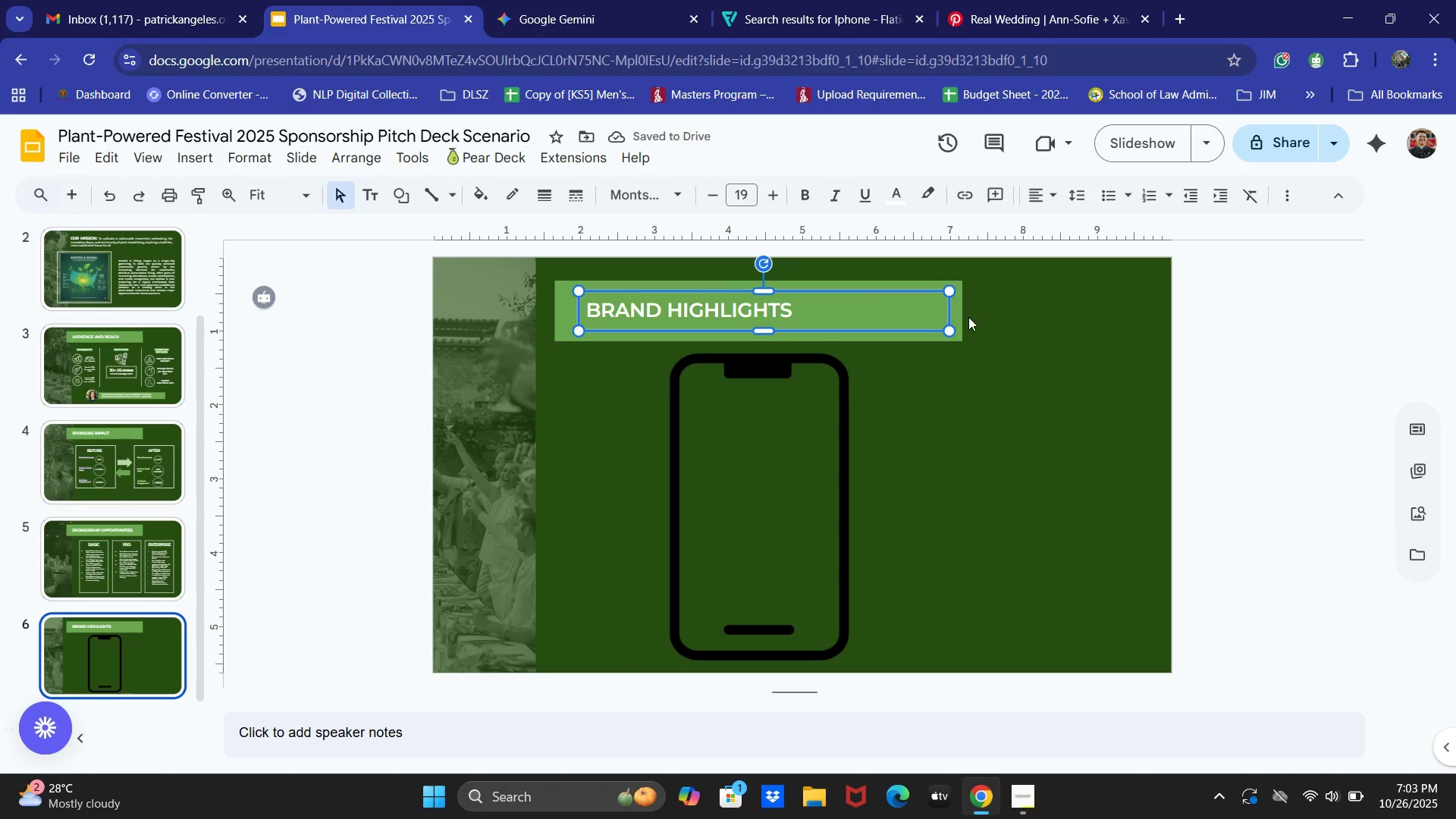 
hold_key(key=CapsLock, duration=0.61)
 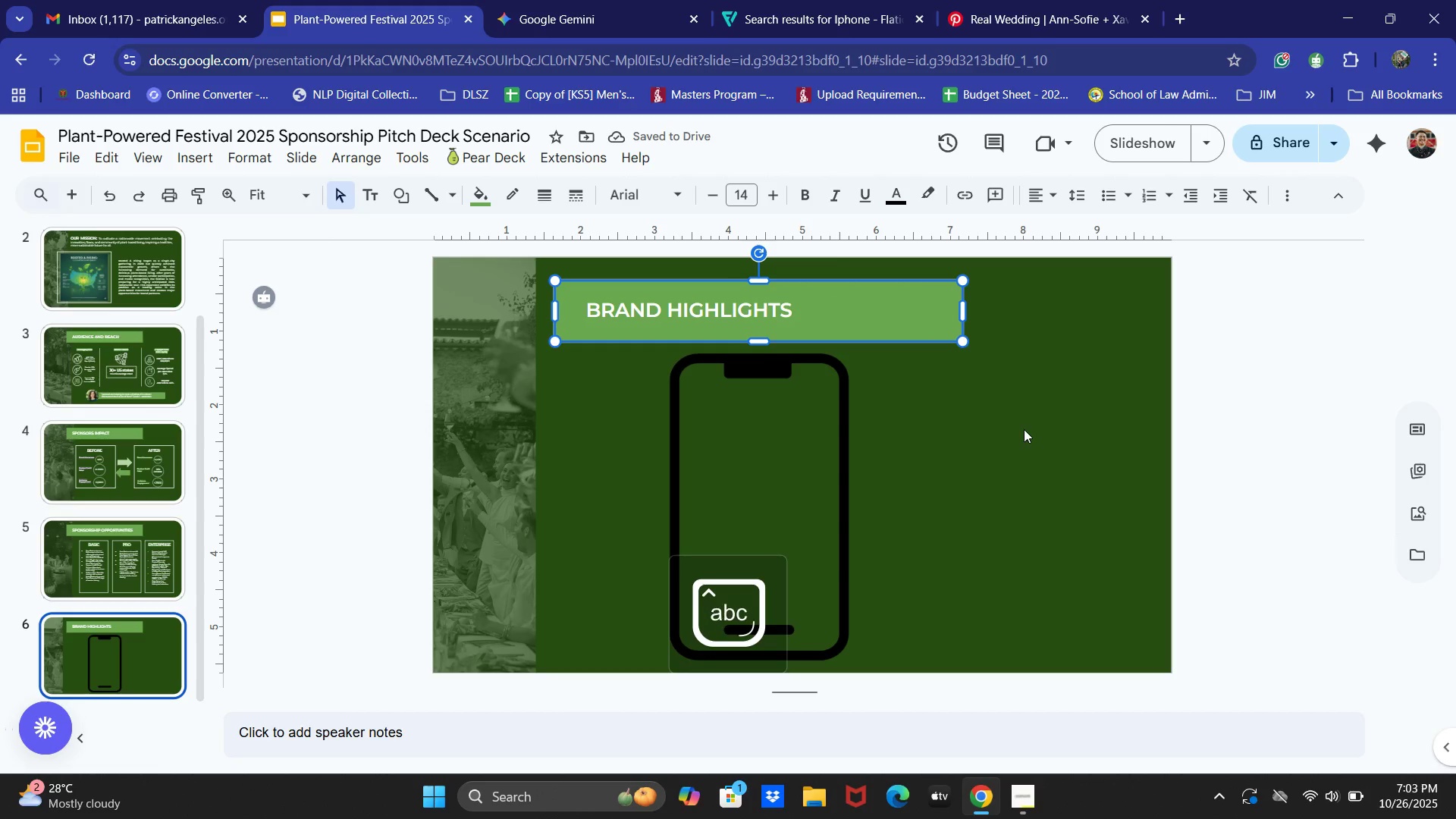 
left_click([961, 318])
 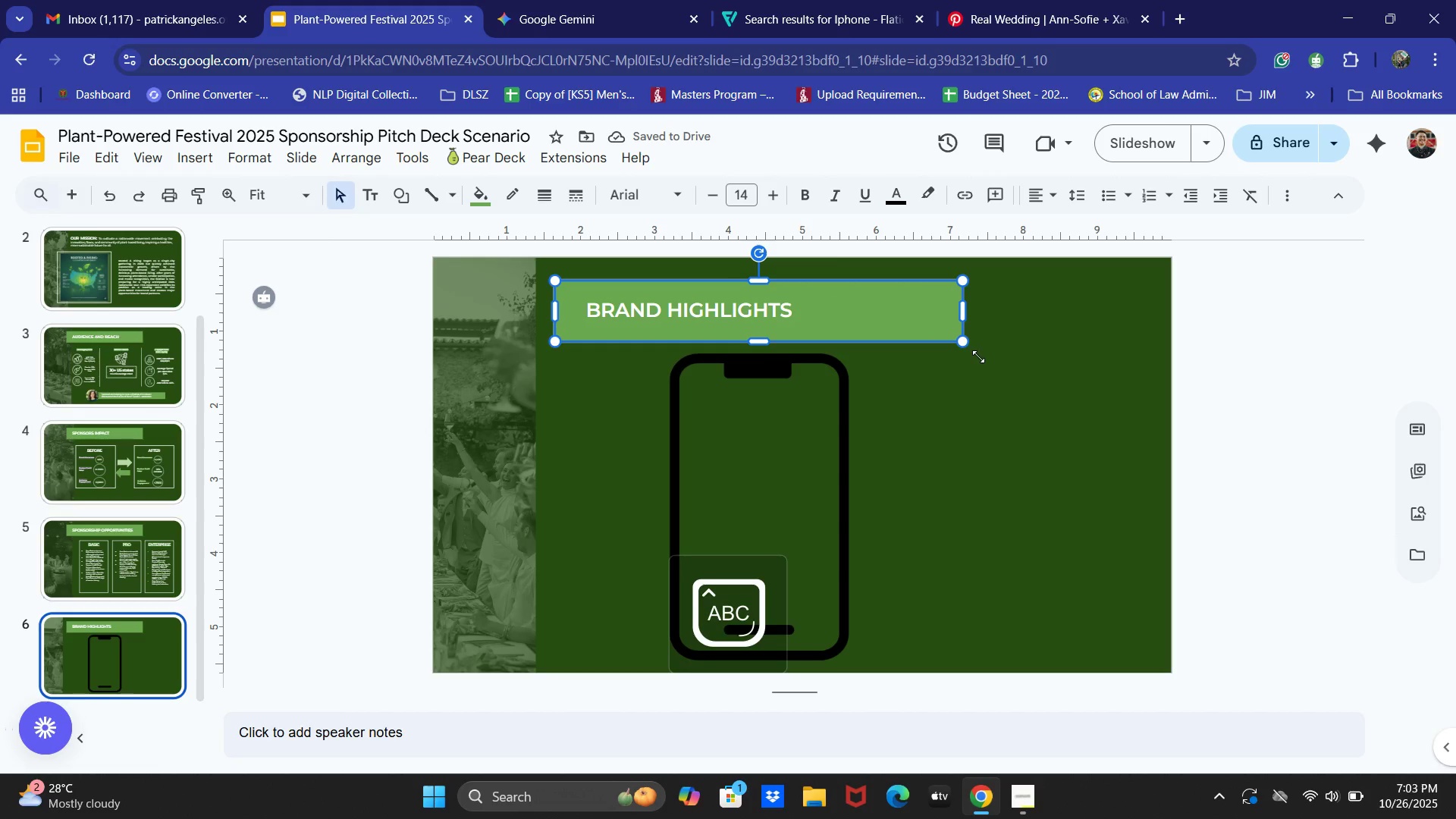 
key(CapsLock)
 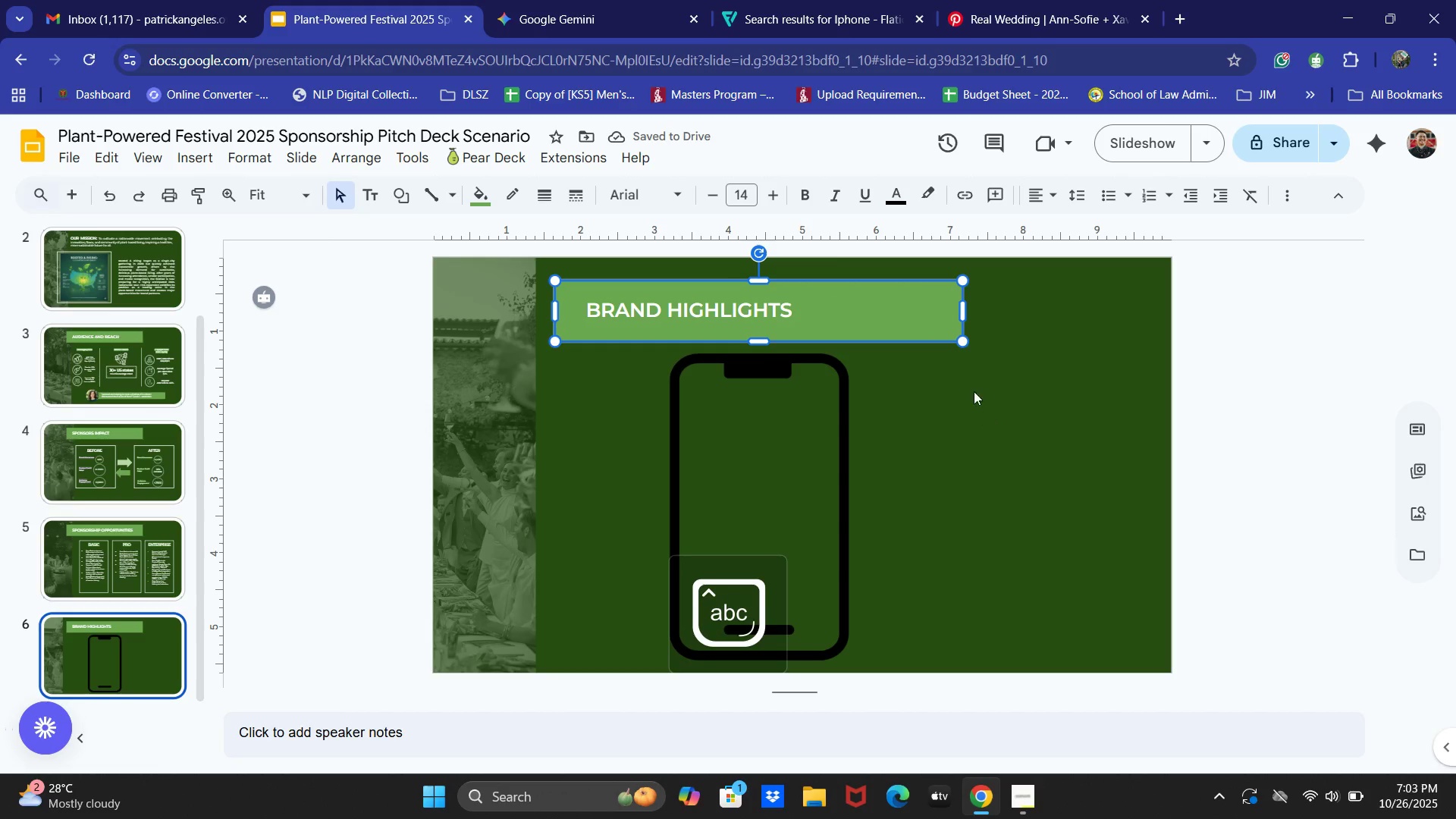 
key(Shift+ShiftLeft)
 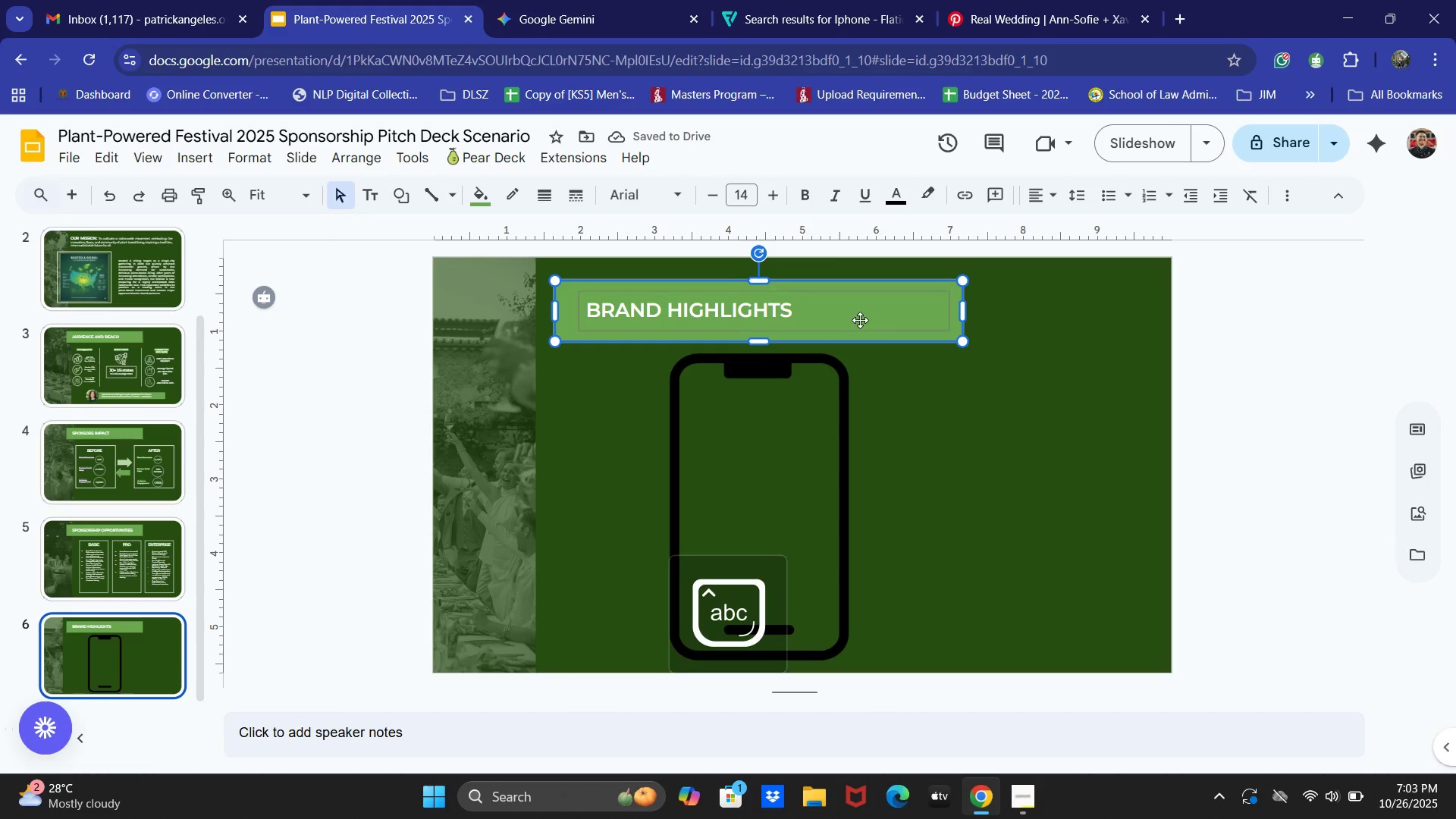 
left_click([860, 320])
 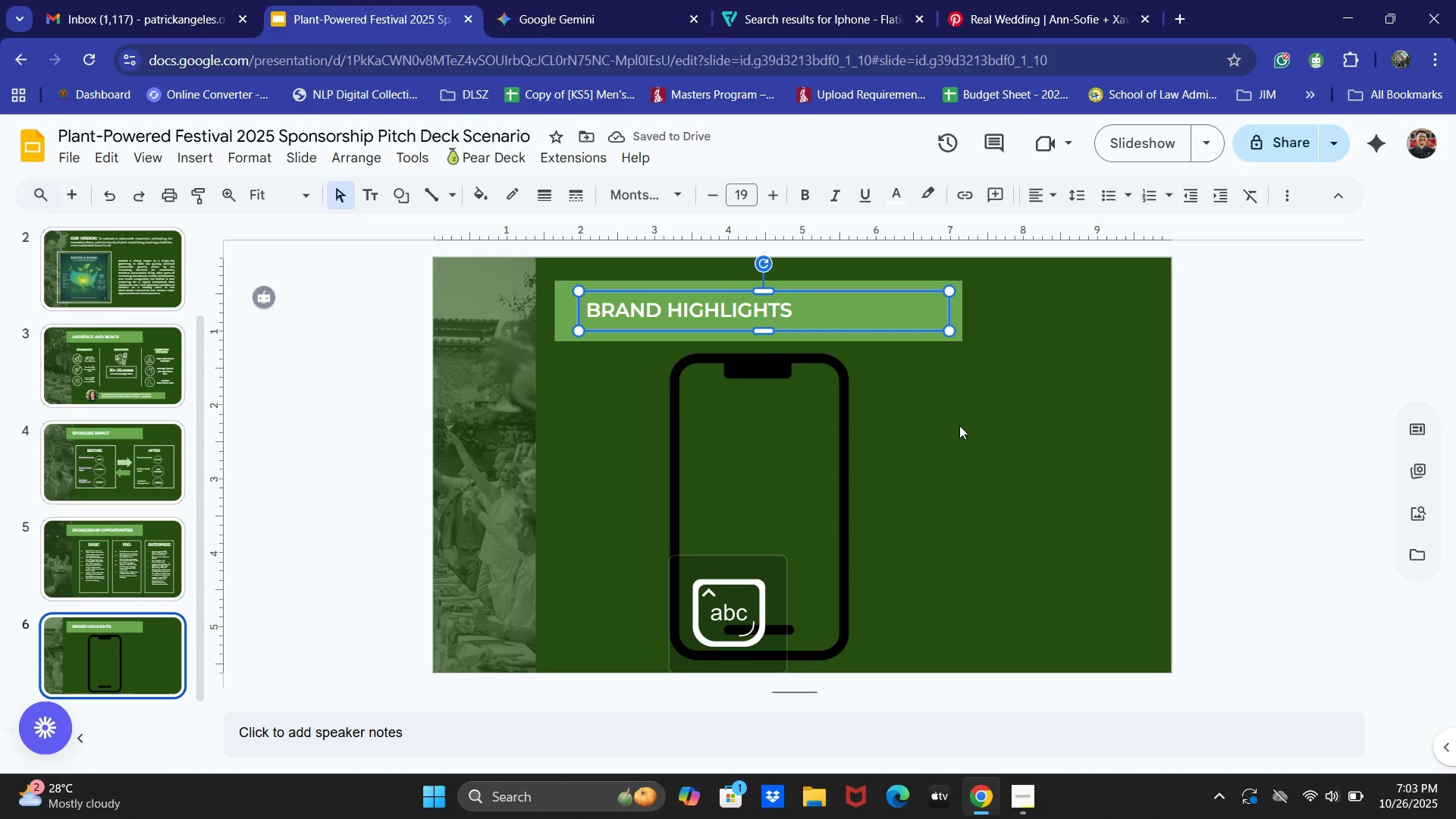 
hold_key(key=ShiftLeft, duration=0.92)
 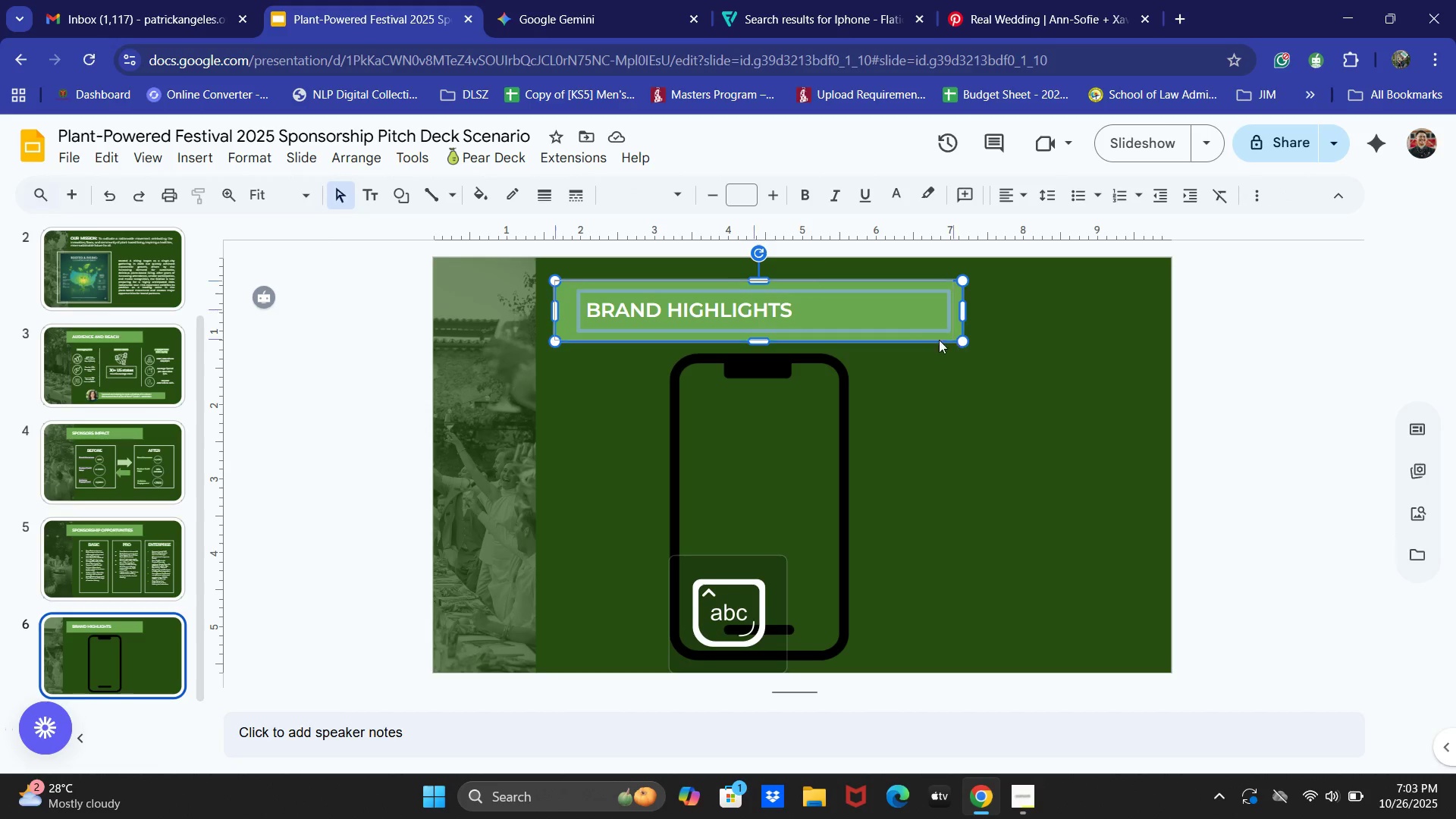 
left_click_drag(start_coordinate=[957, 338], to_coordinate=[810, 344])
 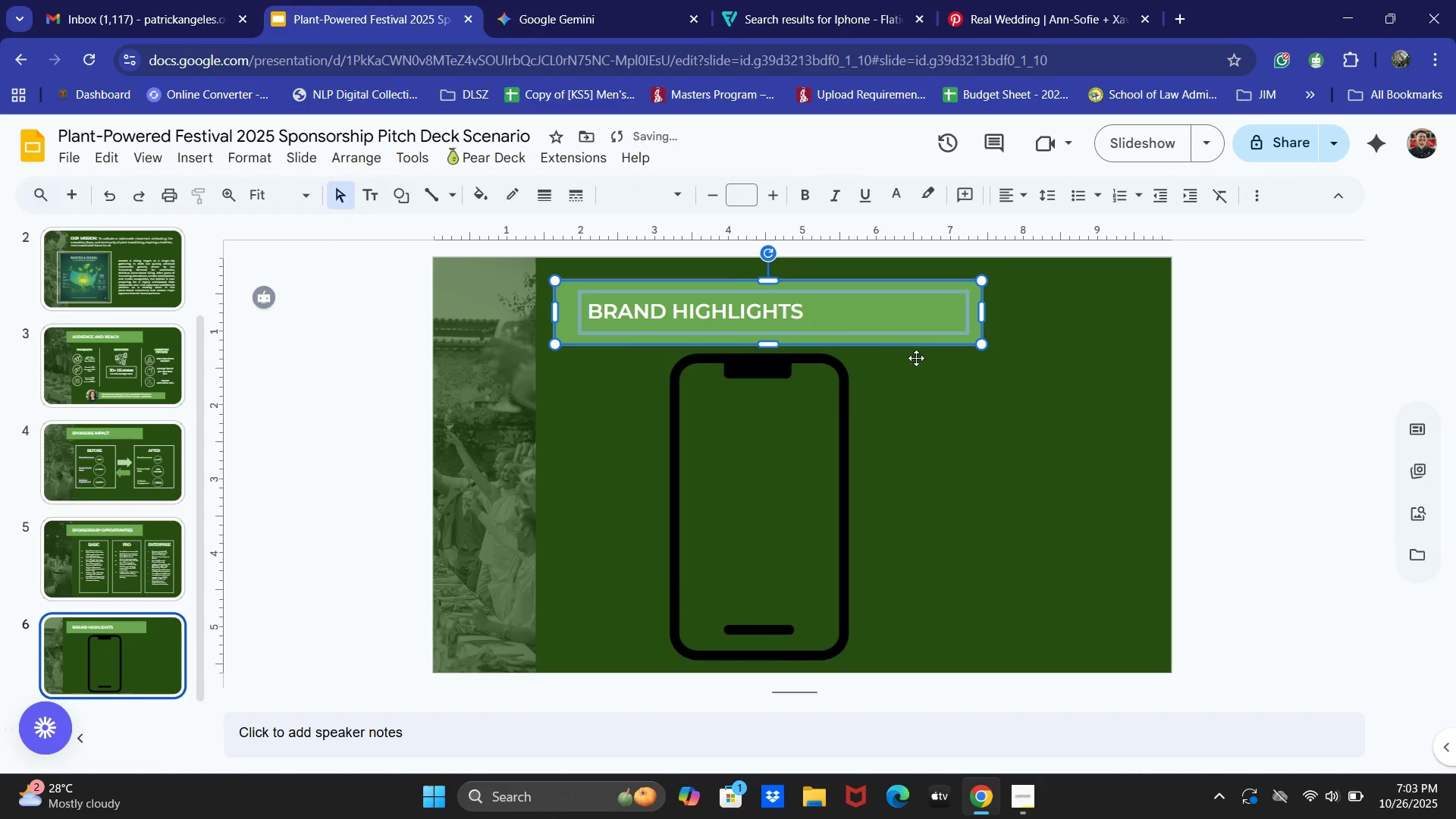 
key(Control+ControlLeft)
 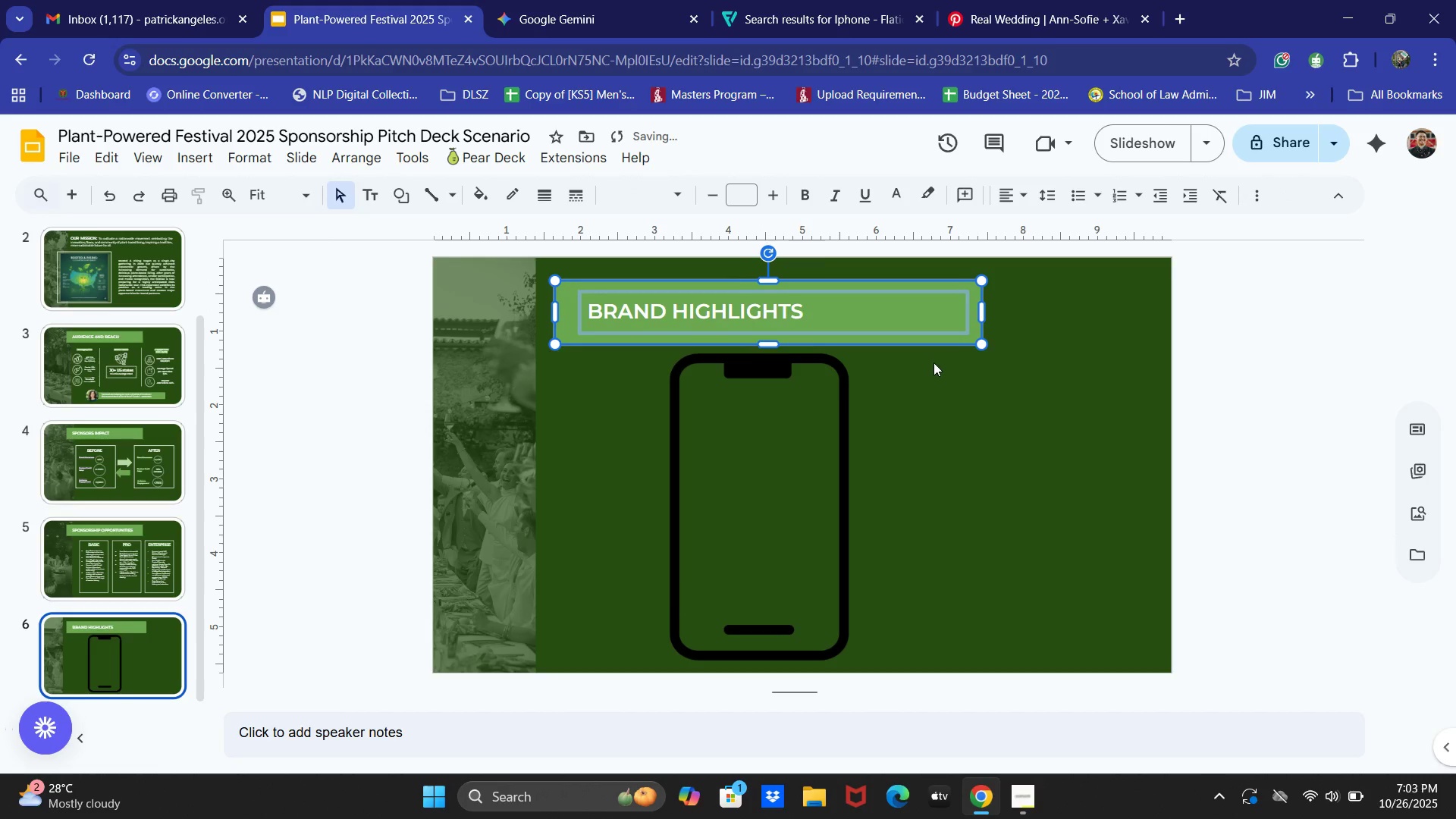 
key(Control+Z)
 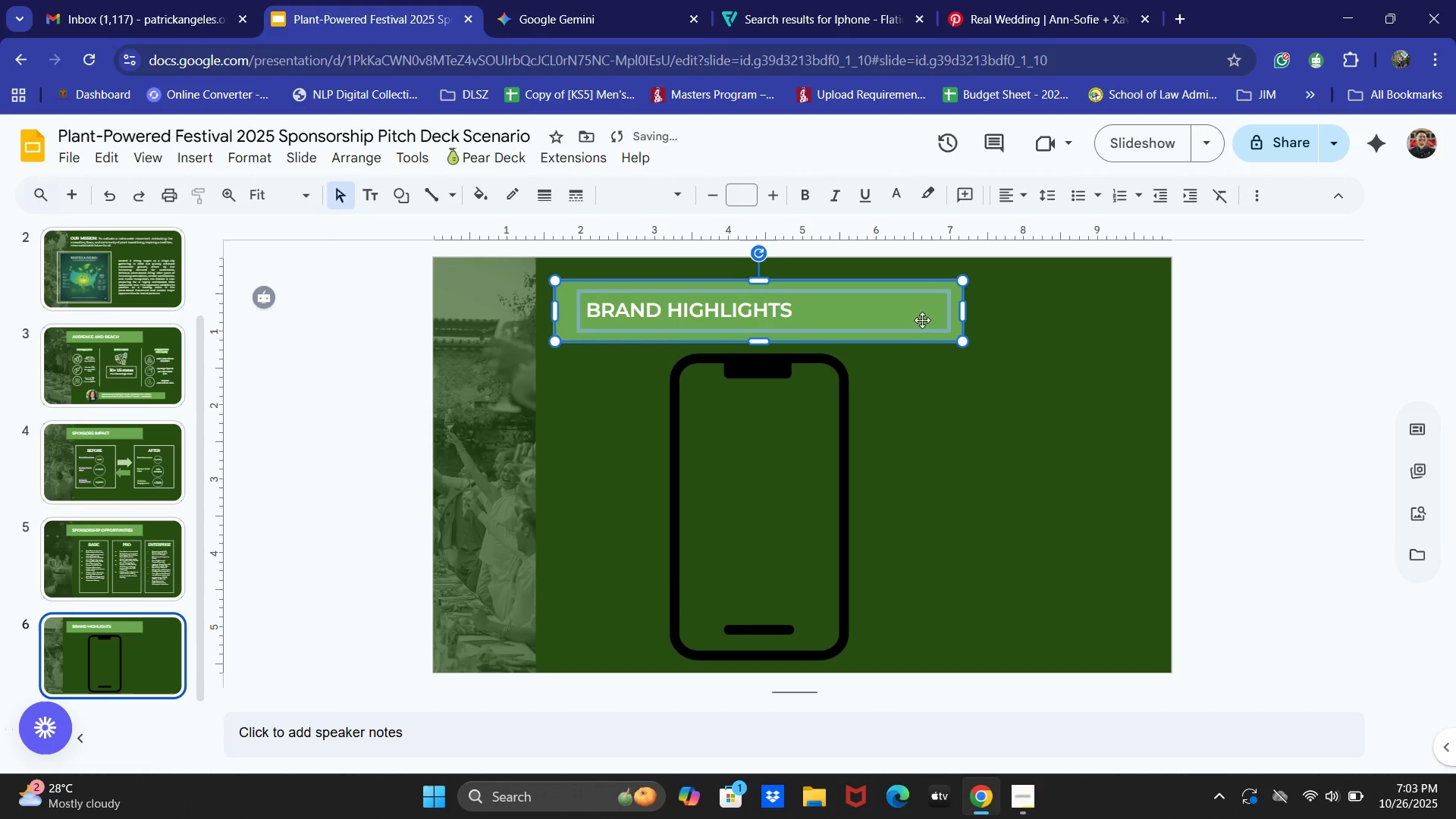 
left_click_drag(start_coordinate=[918, 316], to_coordinate=[857, 319])
 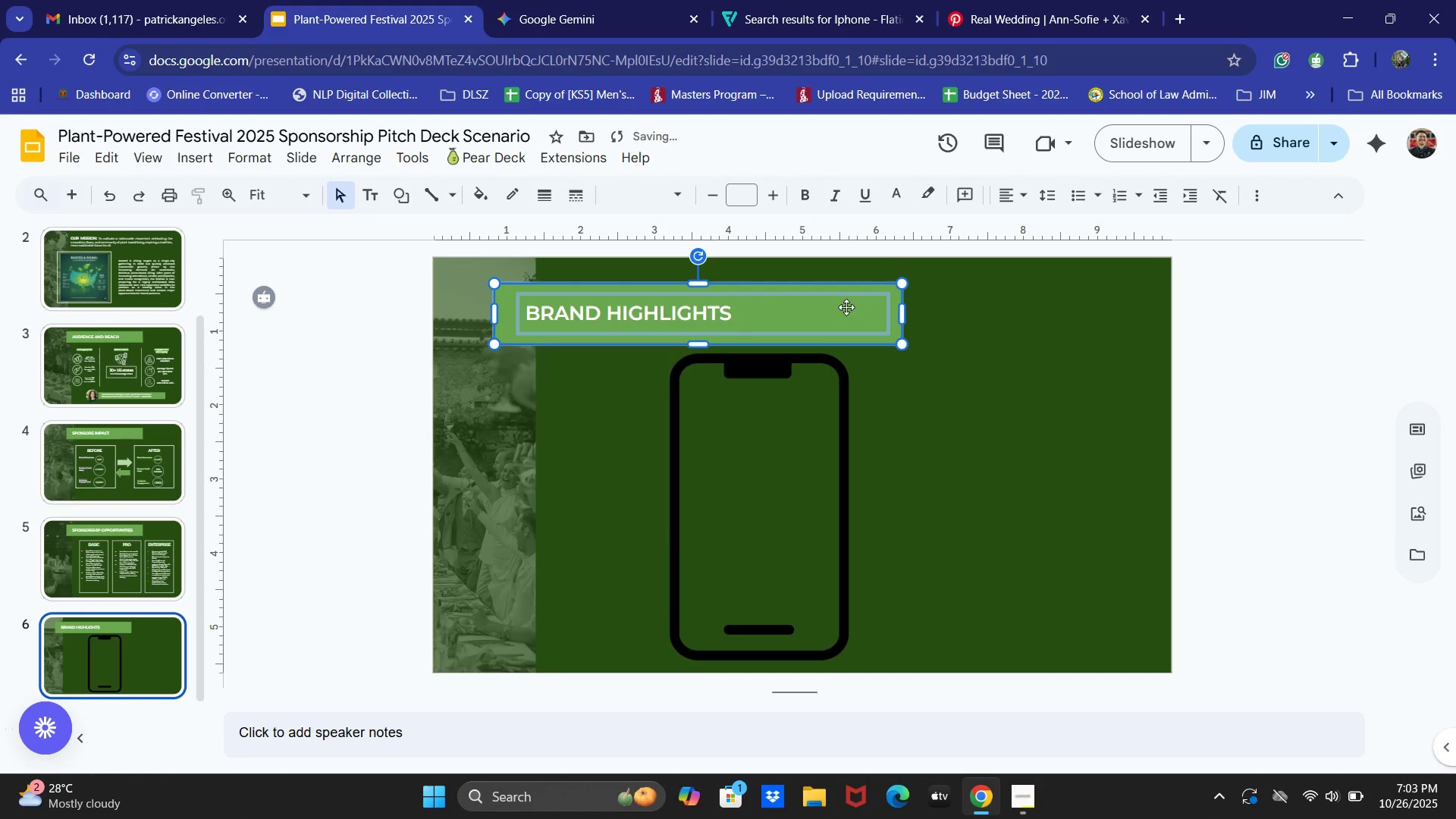 
left_click_drag(start_coordinate=[846, 307], to_coordinate=[831, 297])
 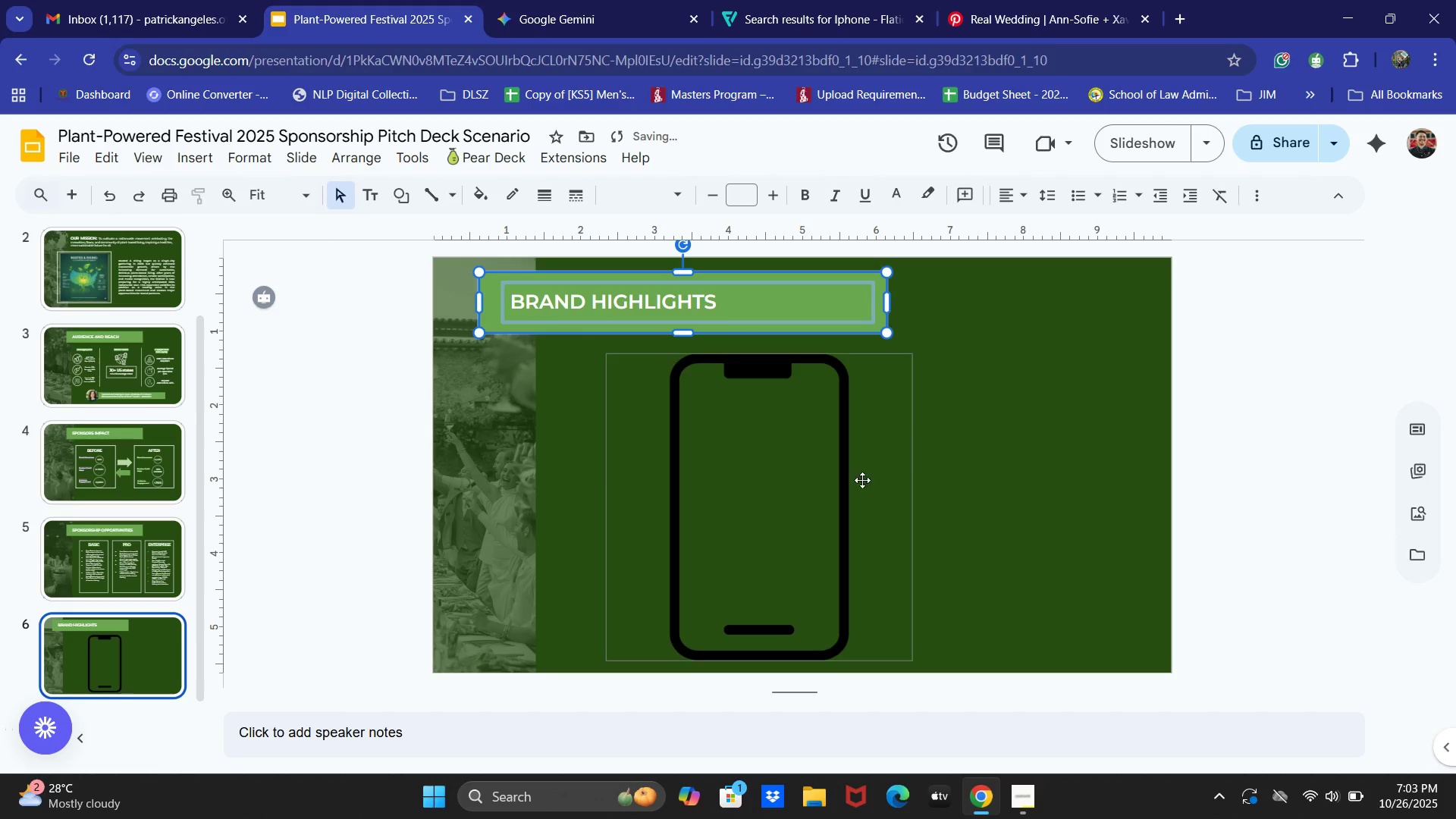 
left_click([824, 480])
 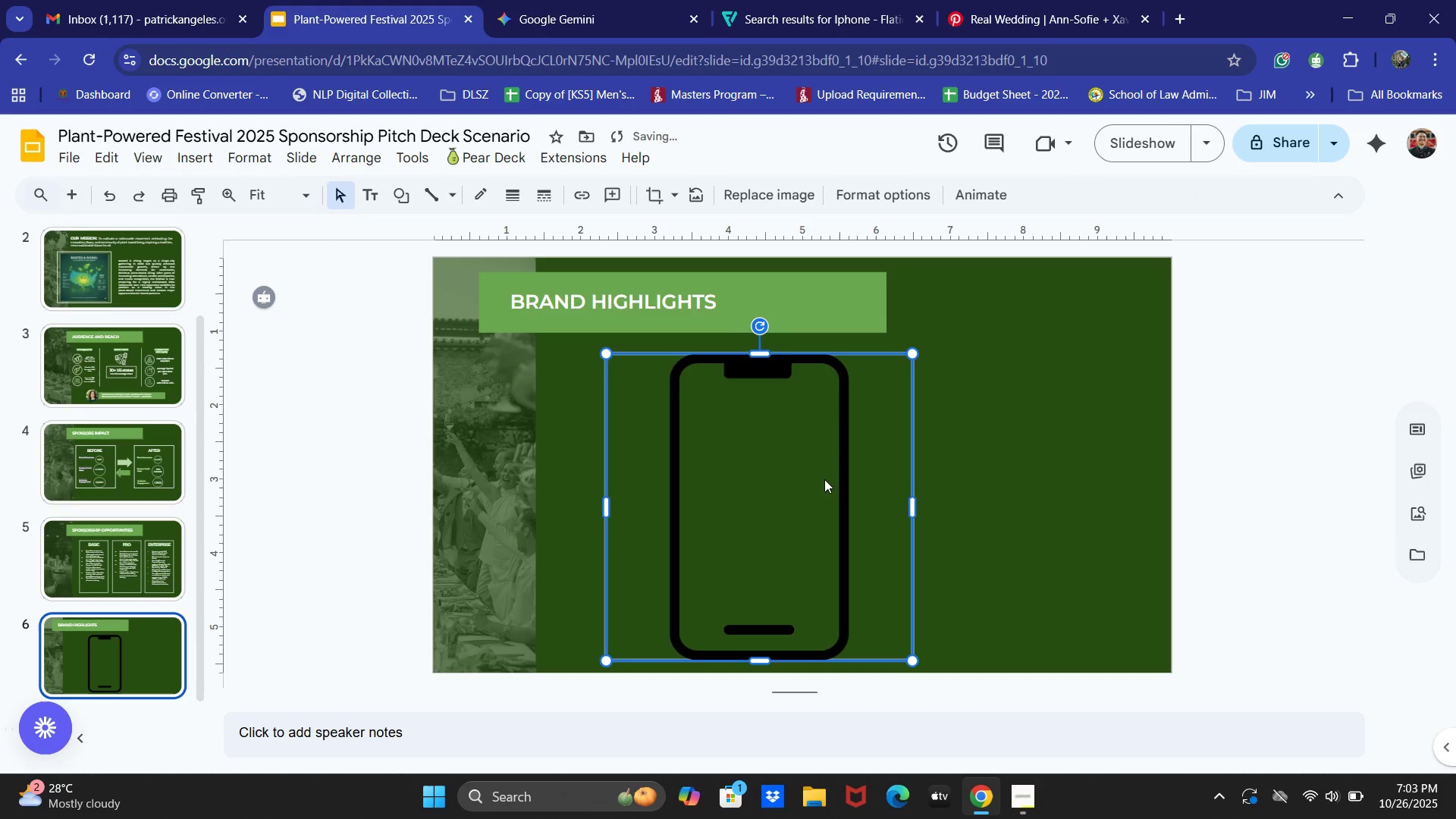 
left_click_drag(start_coordinate=[824, 479], to_coordinate=[844, 473])
 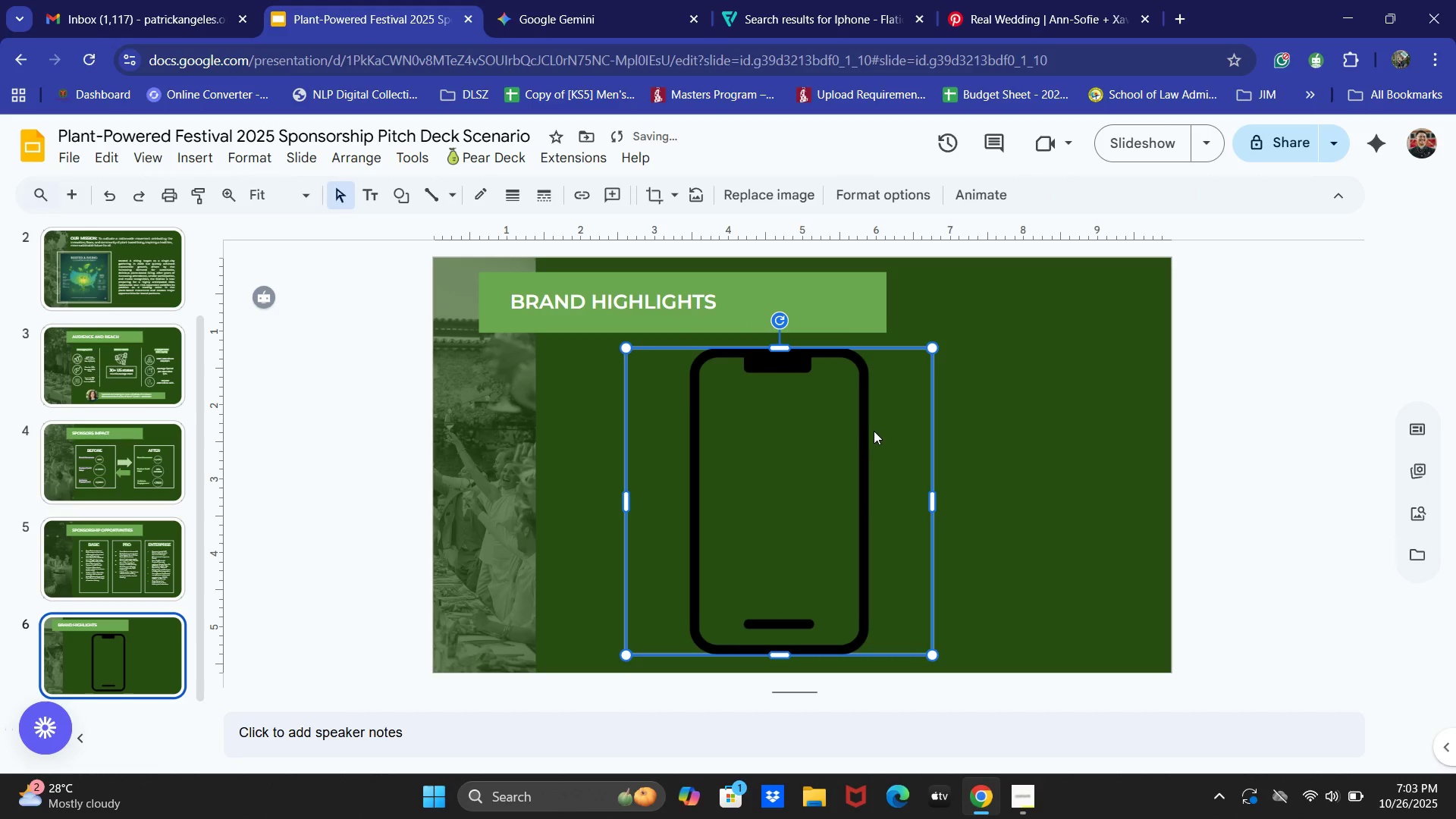 
left_click_drag(start_coordinate=[873, 431], to_coordinate=[896, 401])
 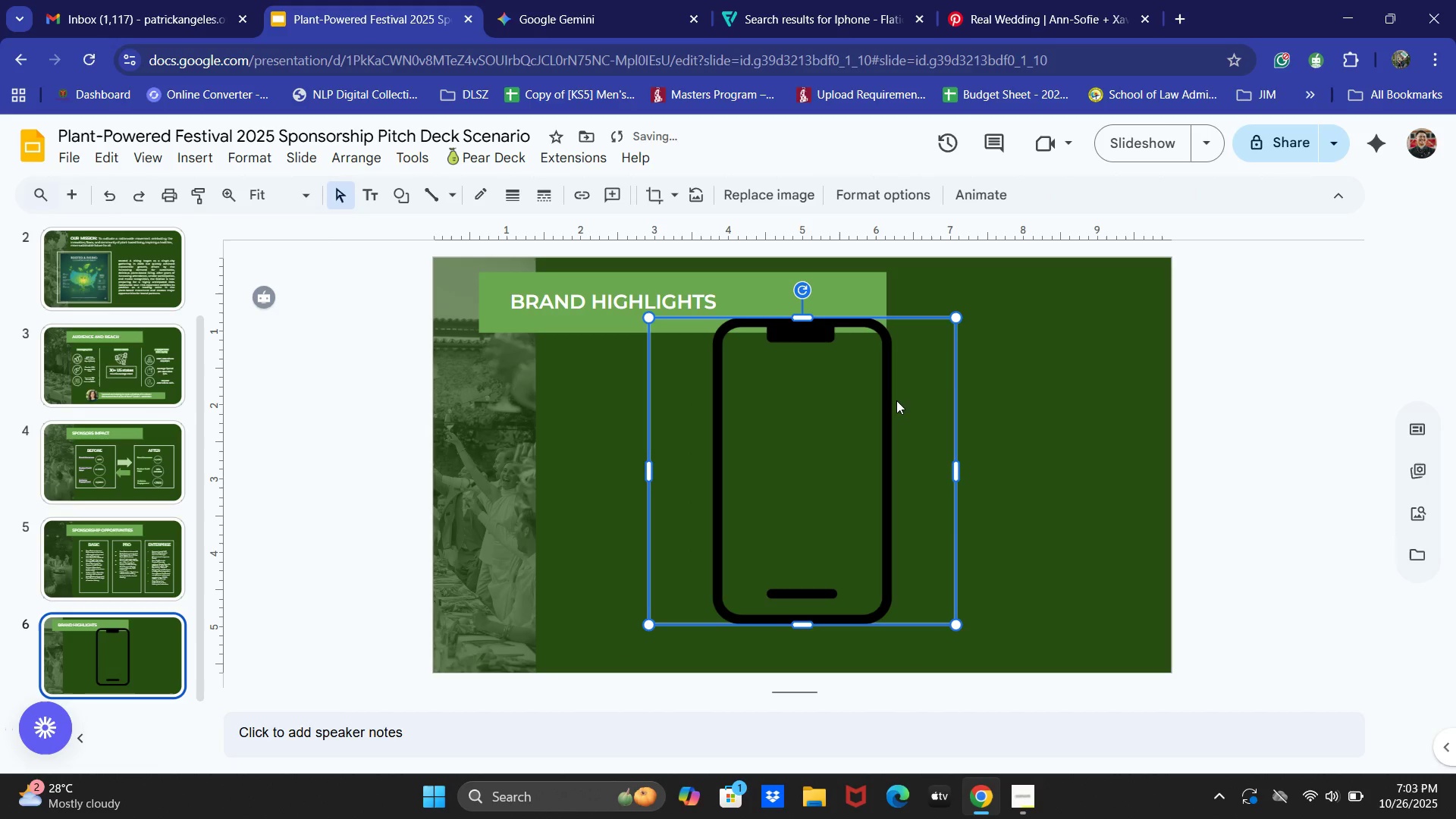 
left_click_drag(start_coordinate=[896, 400], to_coordinate=[910, 397])
 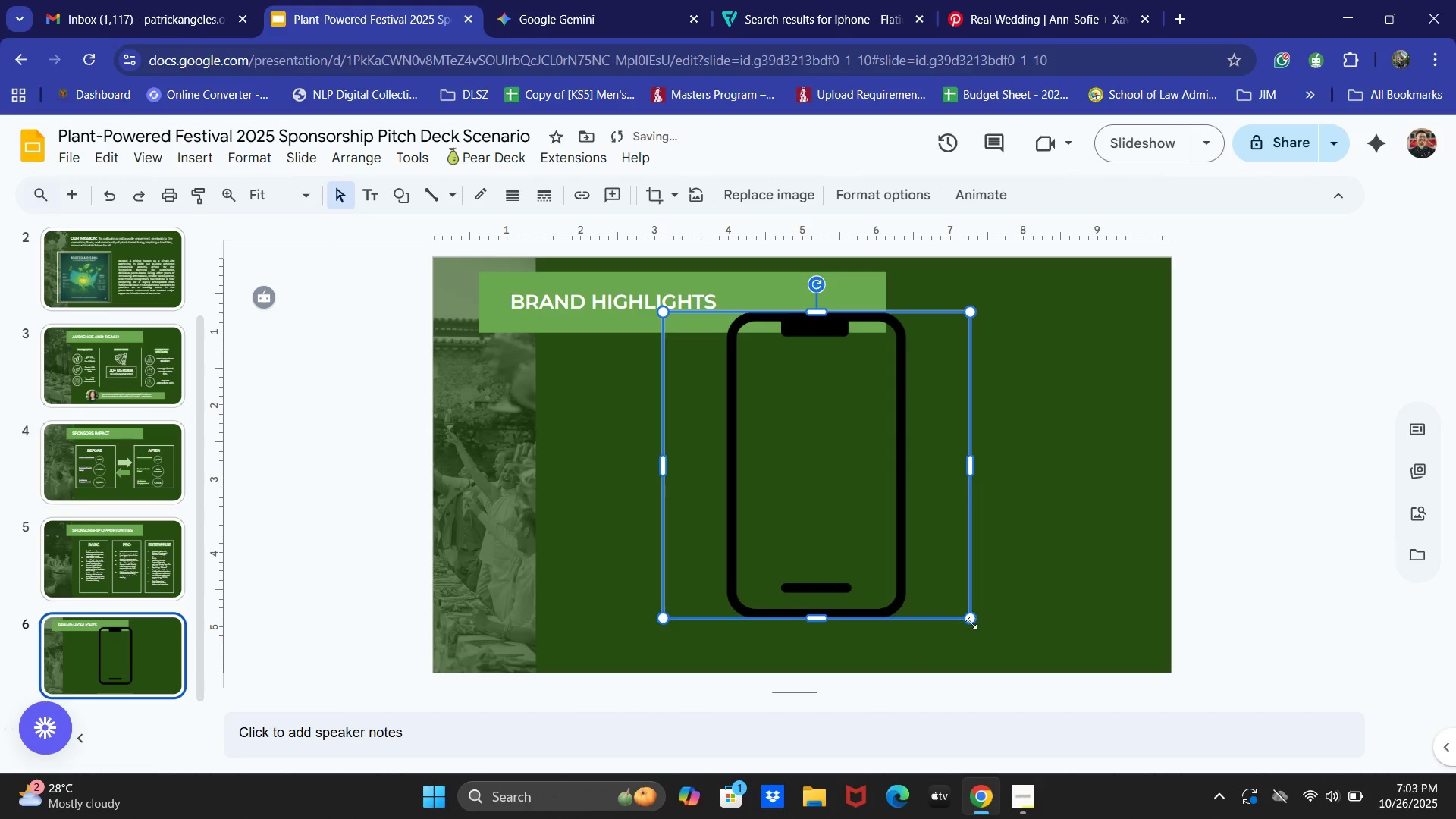 
left_click_drag(start_coordinate=[971, 622], to_coordinate=[1021, 645])
 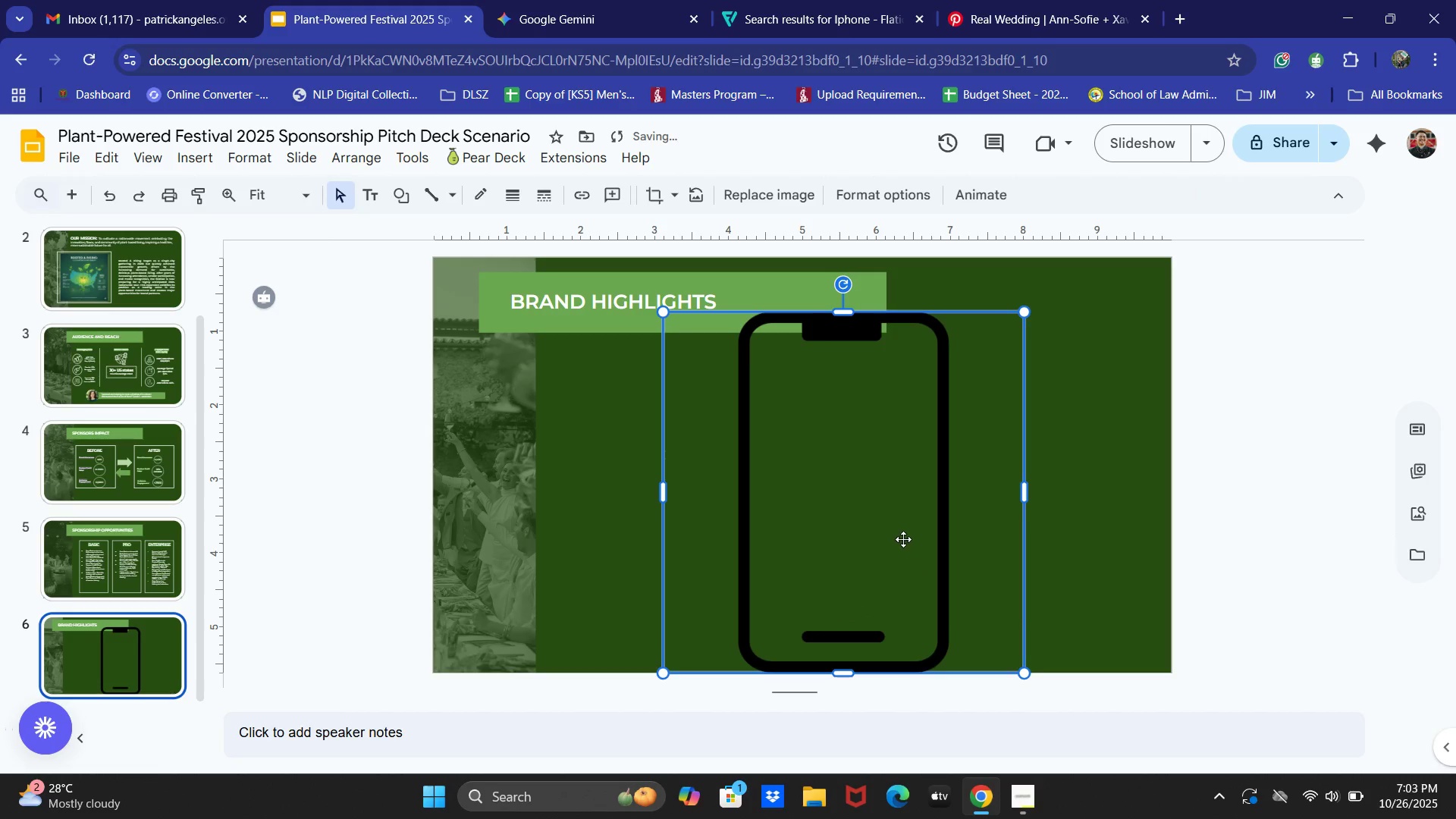 
left_click_drag(start_coordinate=[903, 539], to_coordinate=[1043, 533])
 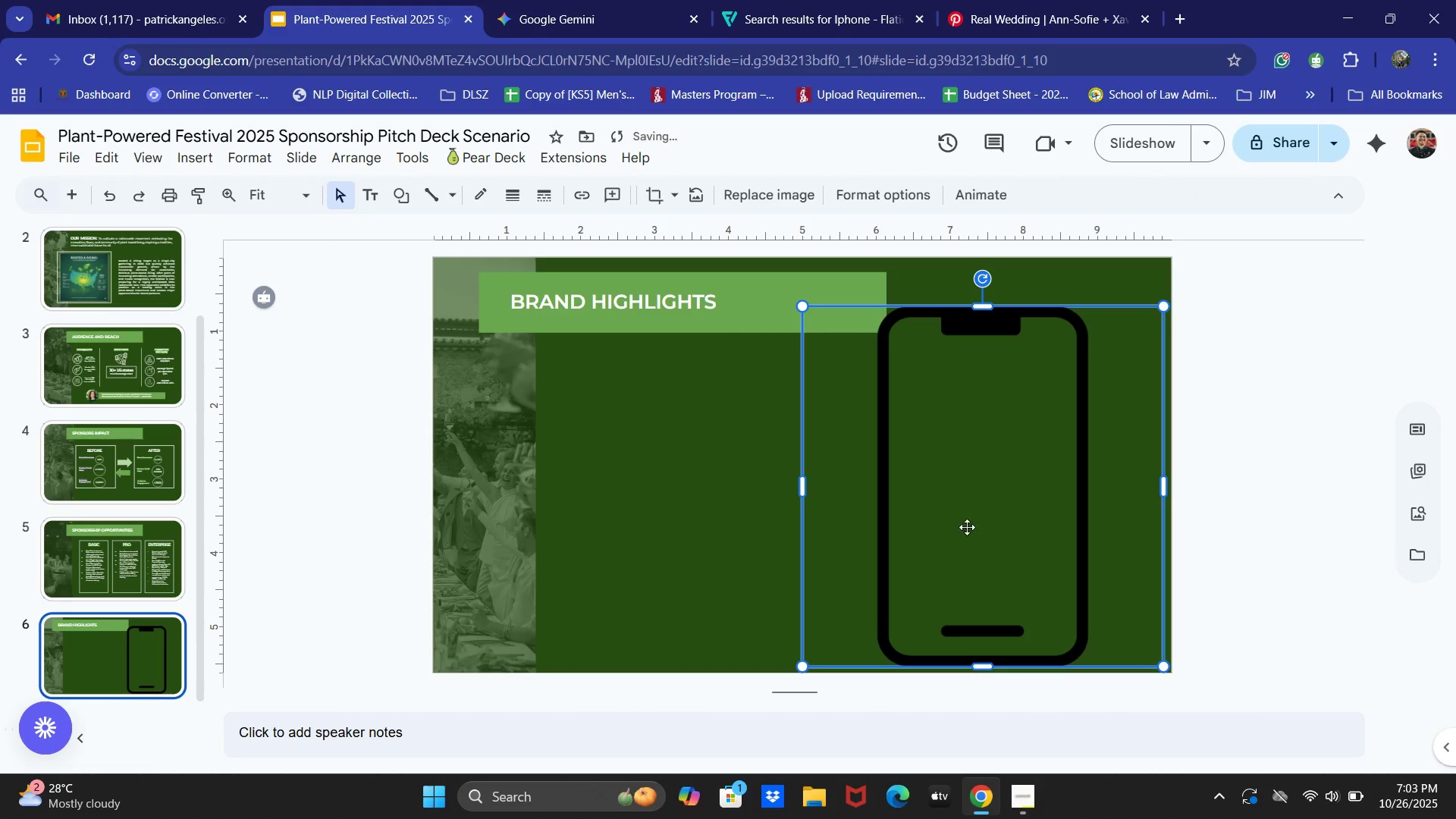 
left_click_drag(start_coordinate=[987, 520], to_coordinate=[1015, 520])
 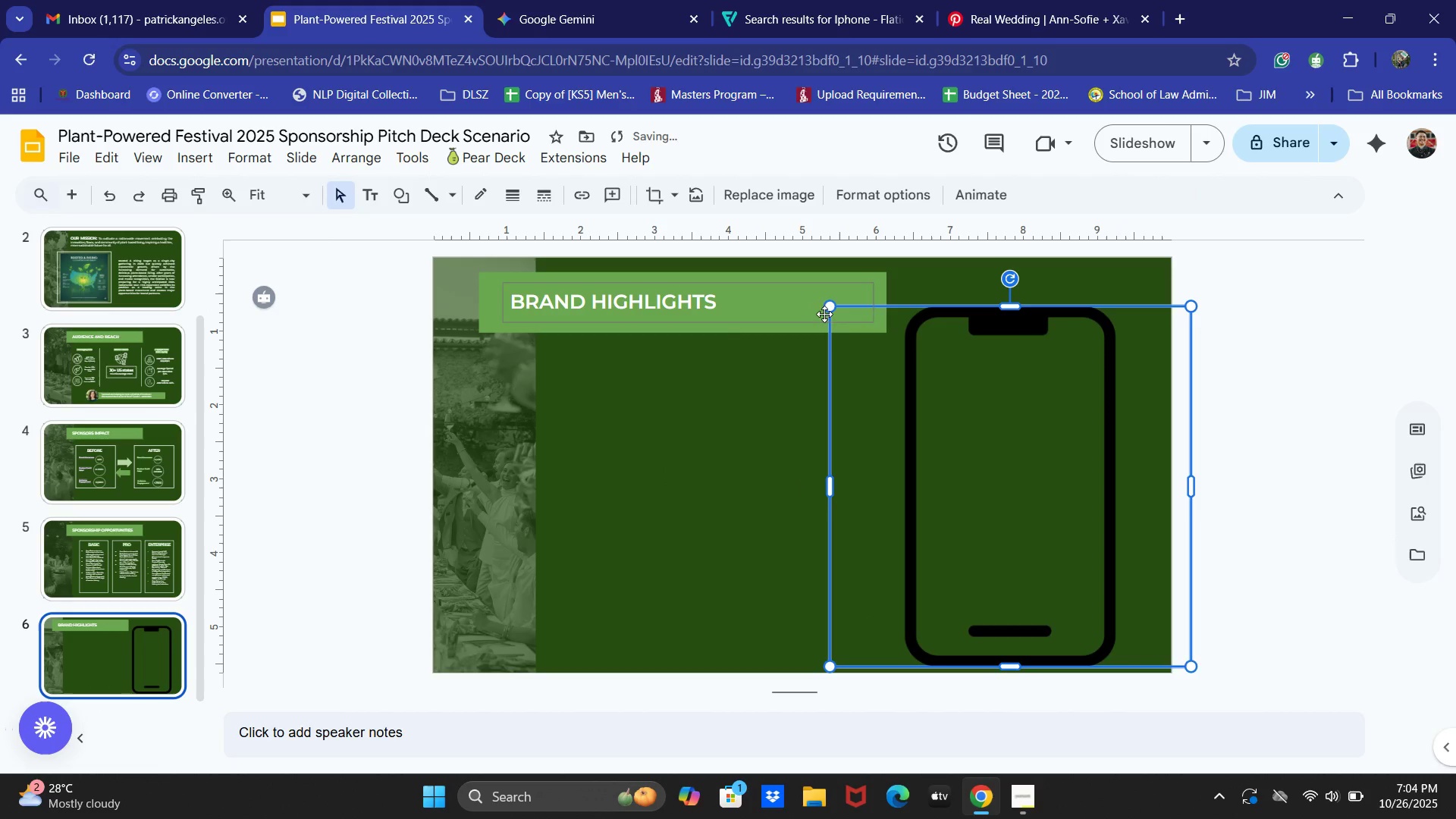 
left_click_drag(start_coordinate=[832, 302], to_coordinate=[808, 295])
 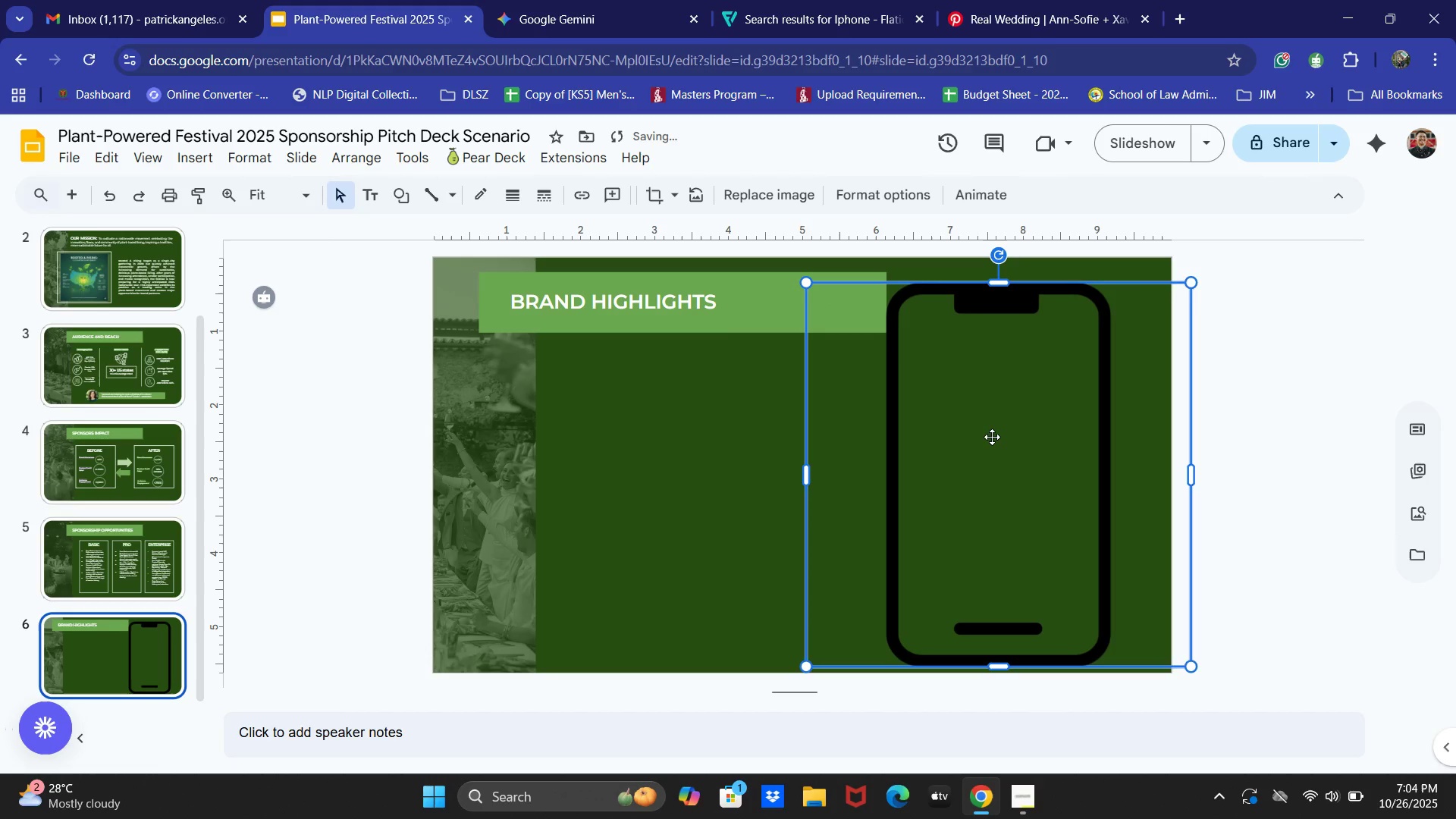 
left_click_drag(start_coordinate=[993, 438], to_coordinate=[1021, 438])
 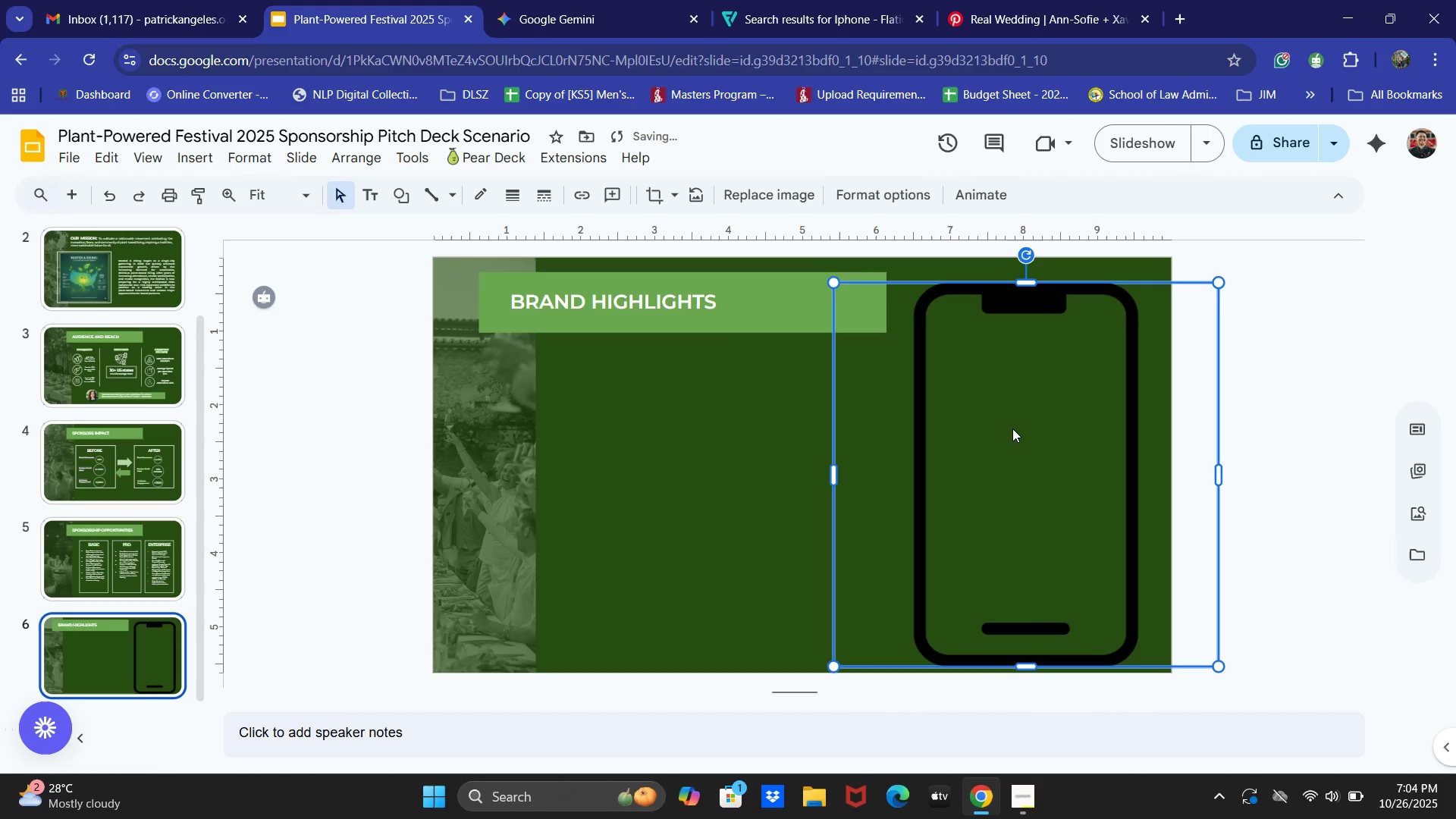 
double_click([1012, 428])
 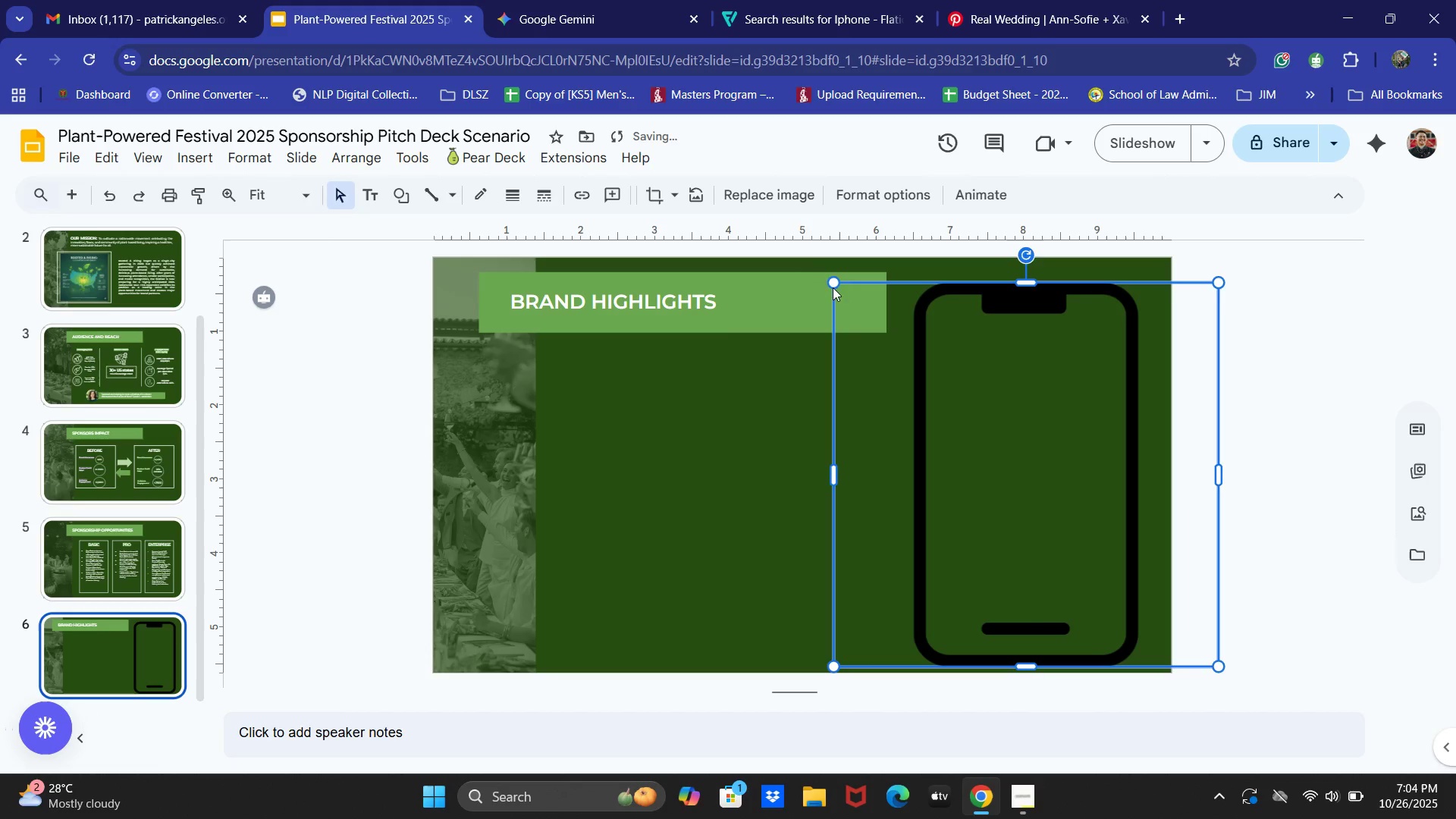 
left_click_drag(start_coordinate=[830, 283], to_coordinate=[824, 278])
 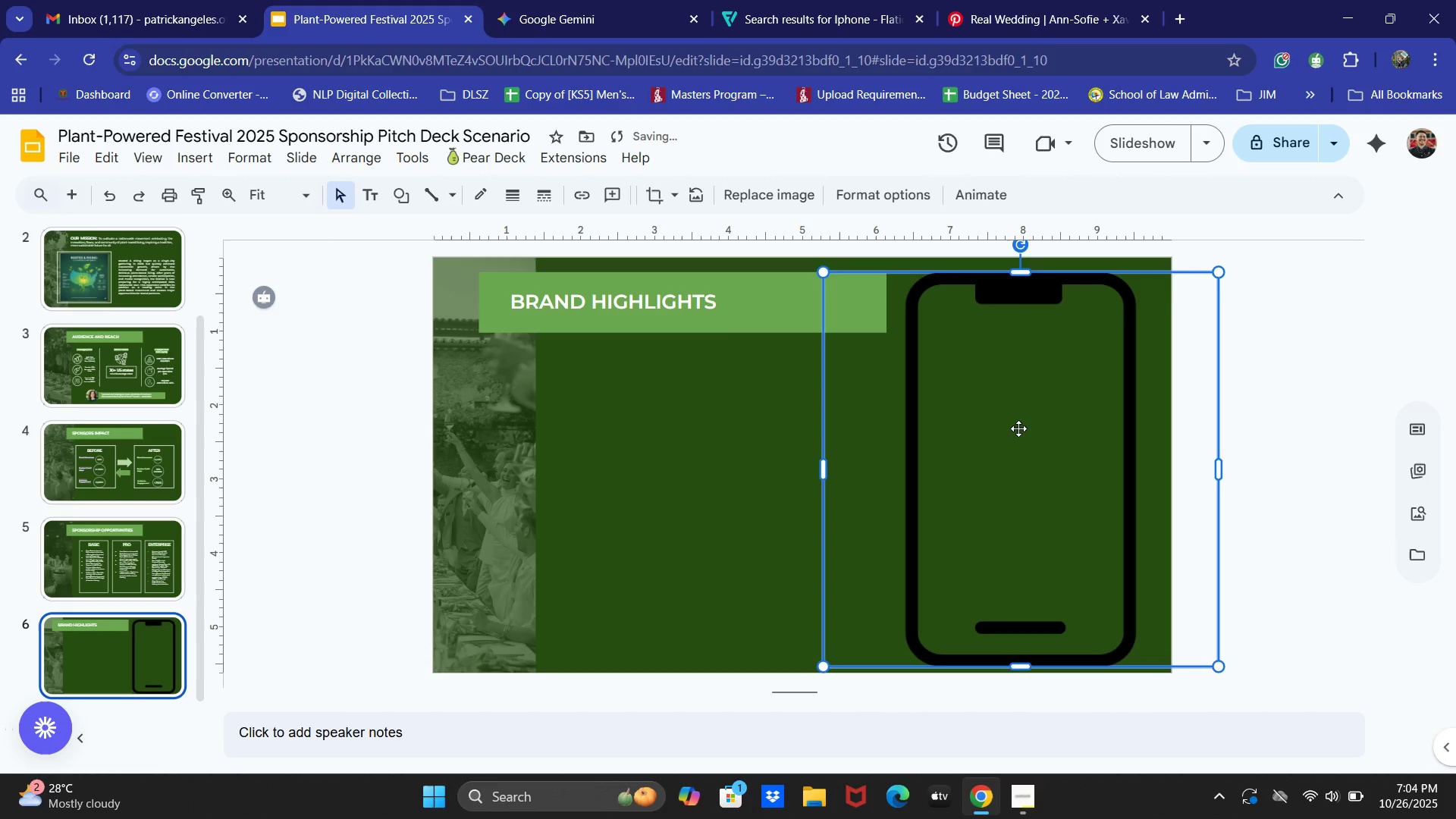 
left_click_drag(start_coordinate=[1018, 428], to_coordinate=[1026, 422])
 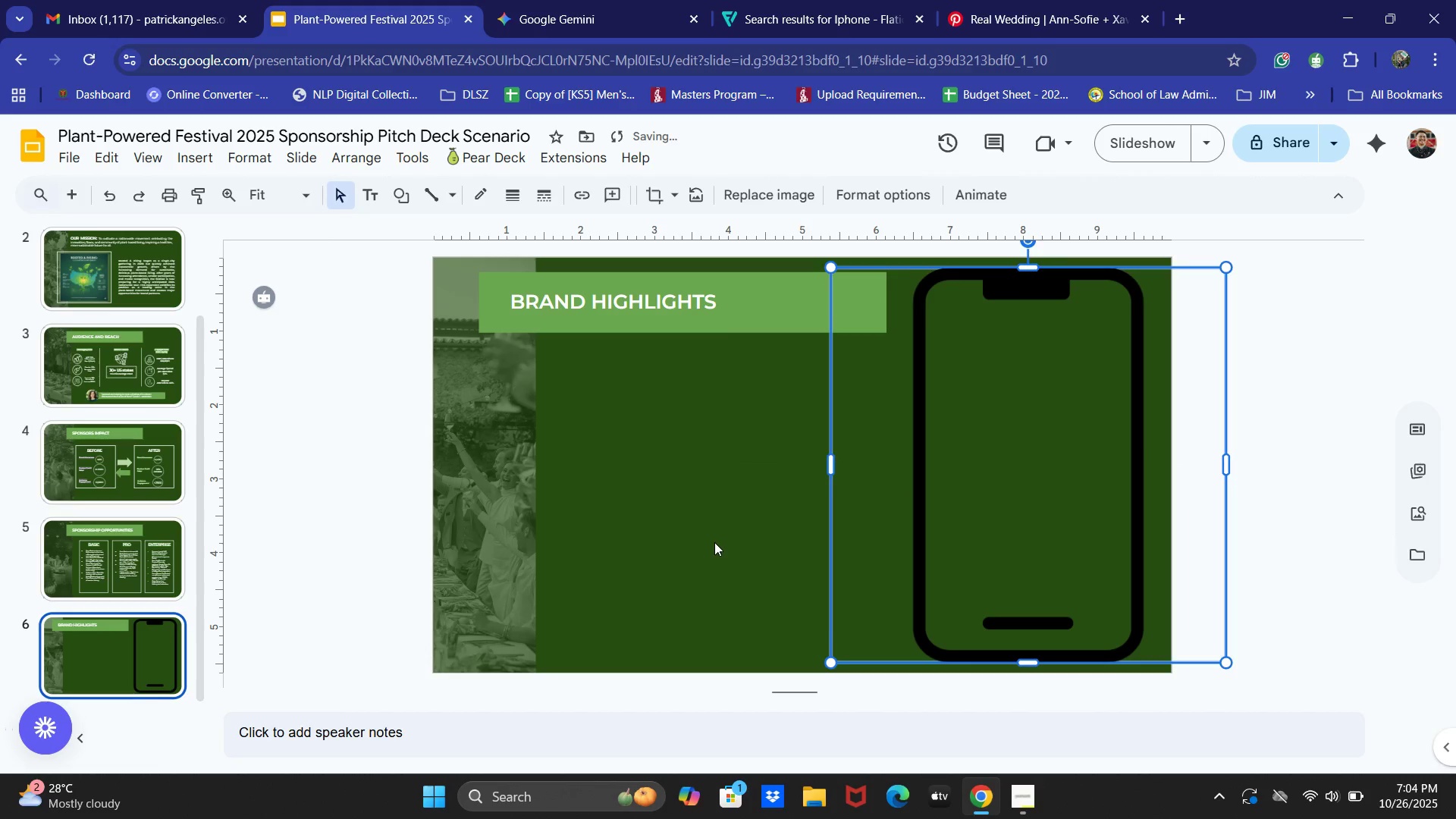 
left_click([710, 542])
 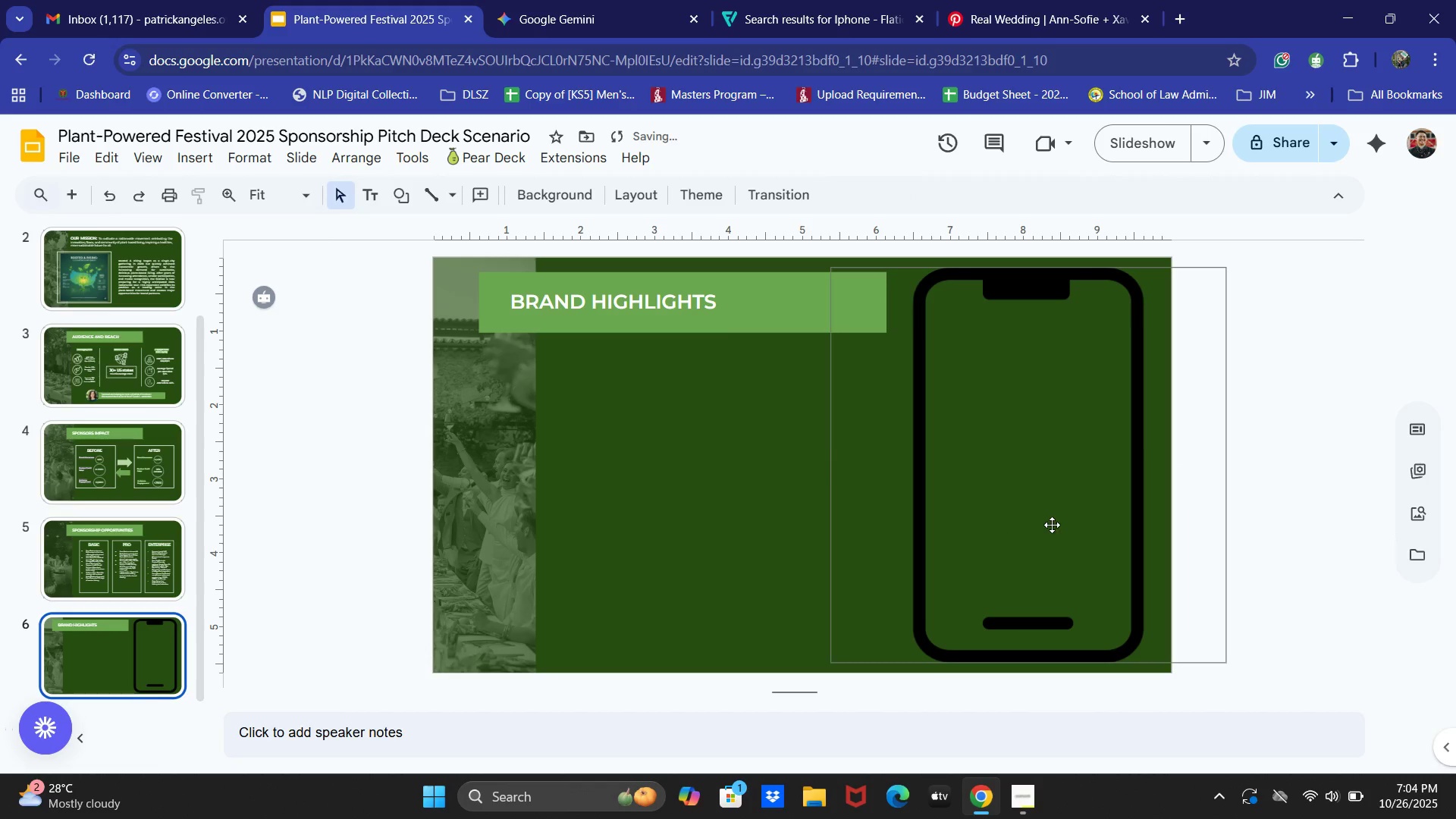 
left_click([1058, 522])
 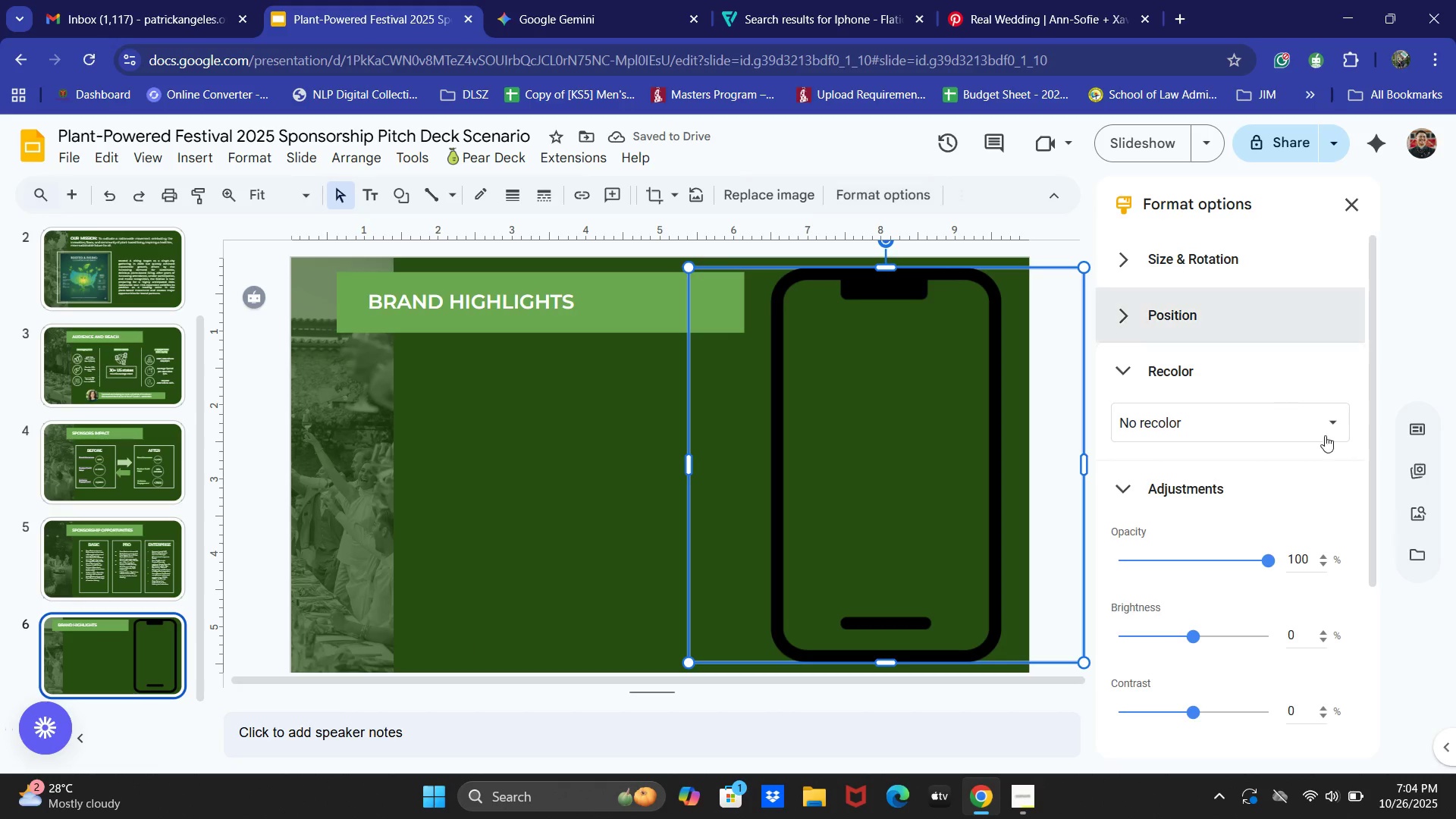 
left_click([1202, 416])
 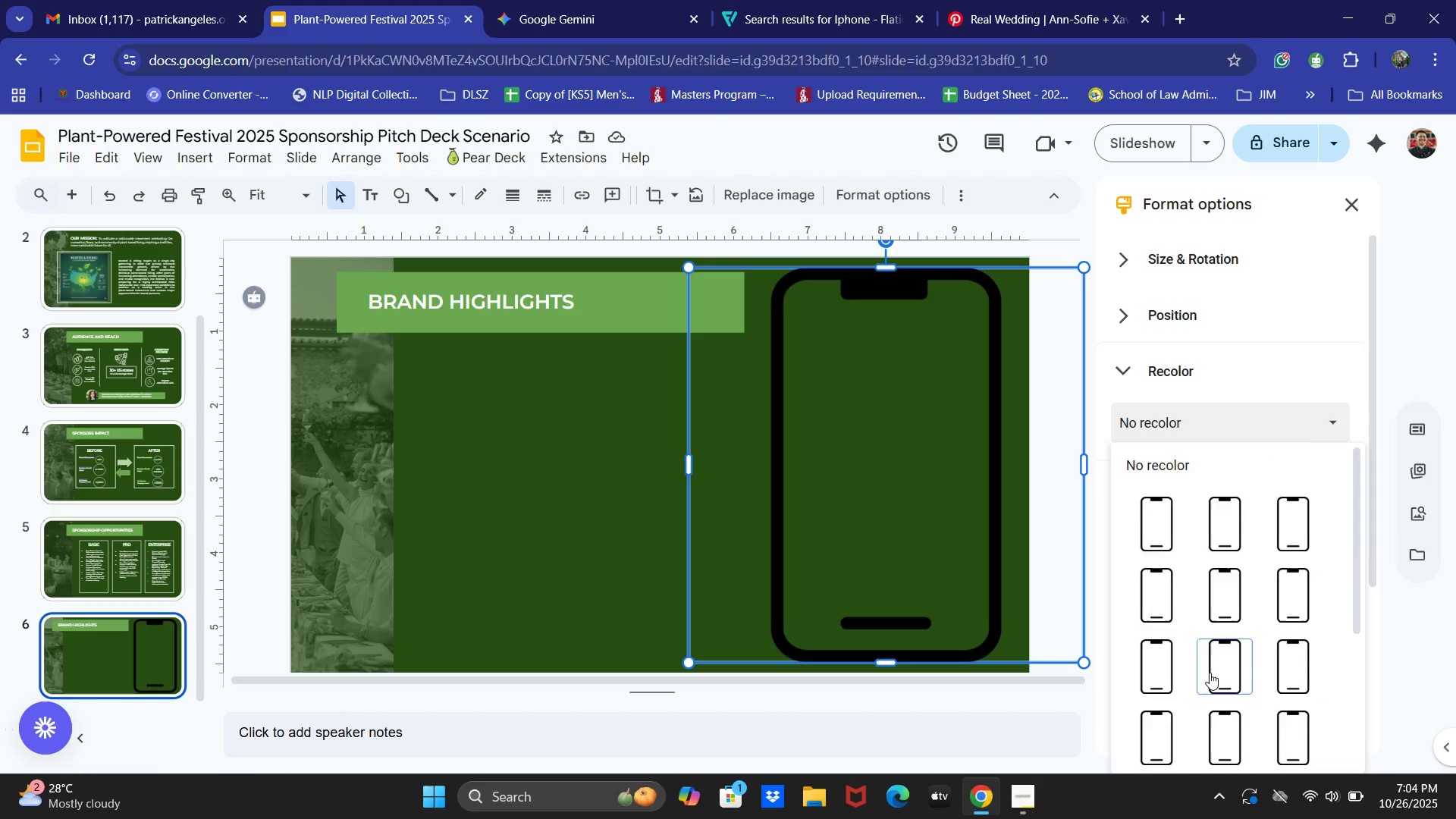 
scroll: coordinate [1212, 627], scroll_direction: down, amount: 8.0
 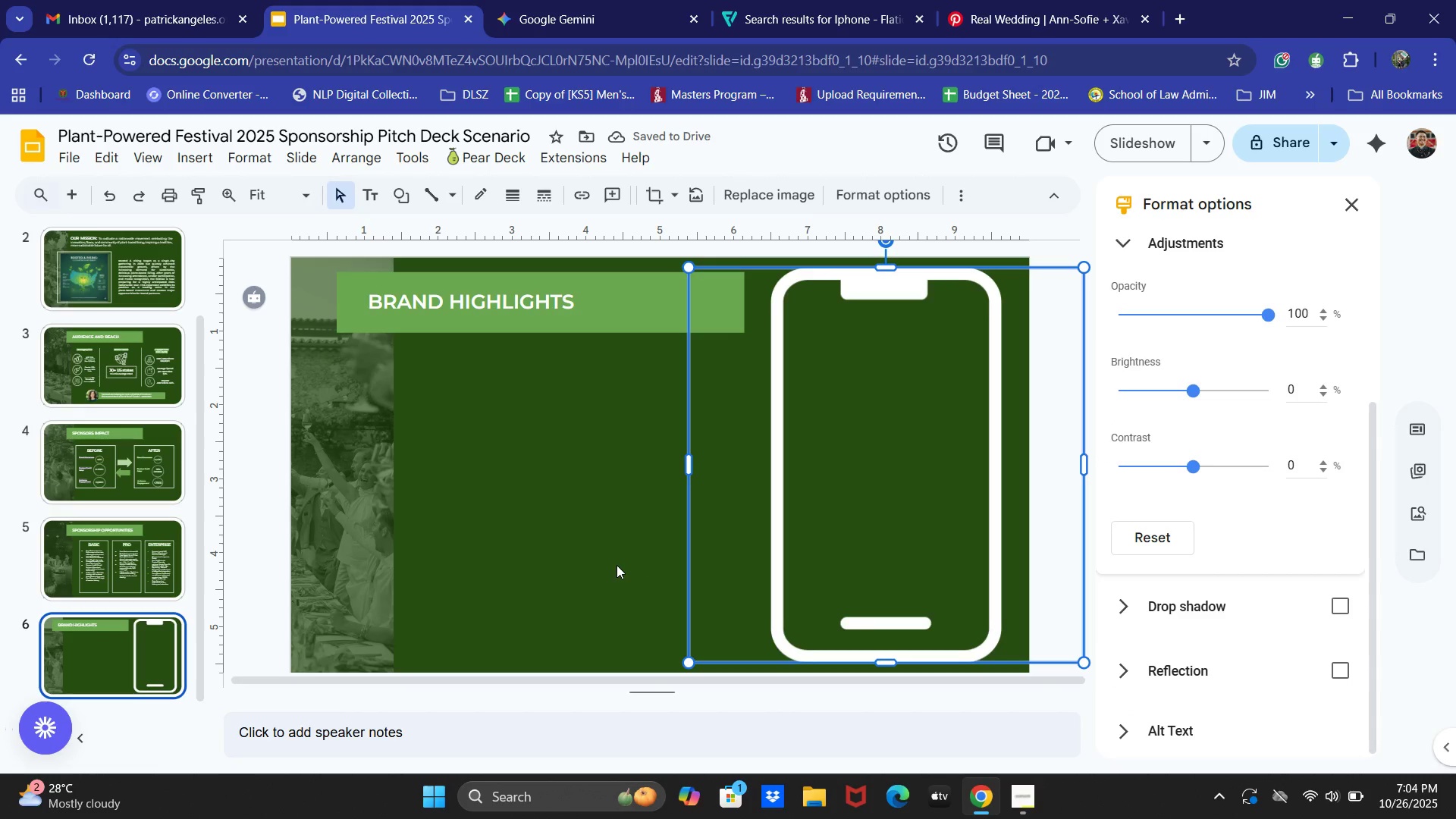 
left_click([617, 564])
 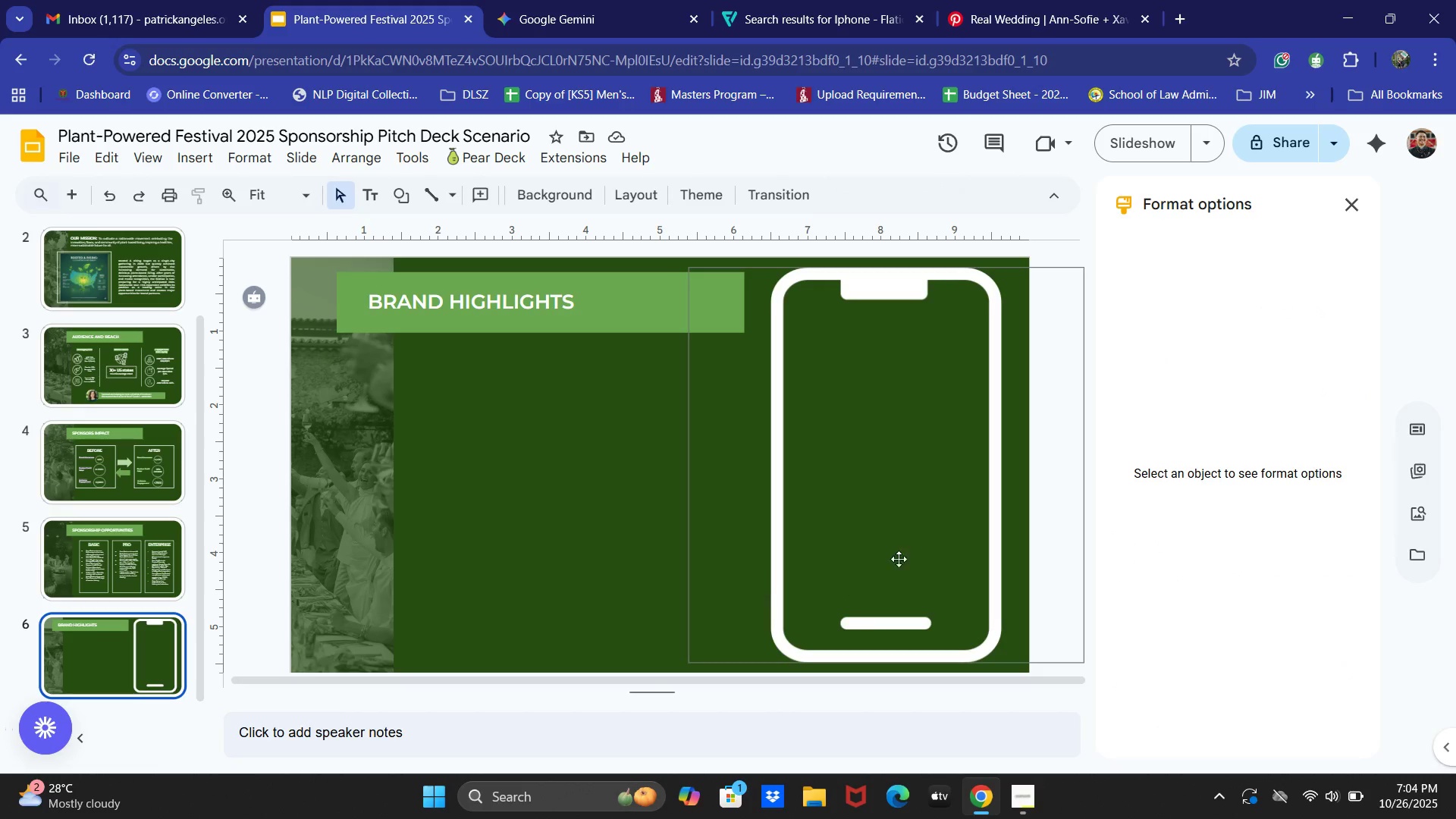 
left_click([910, 535])
 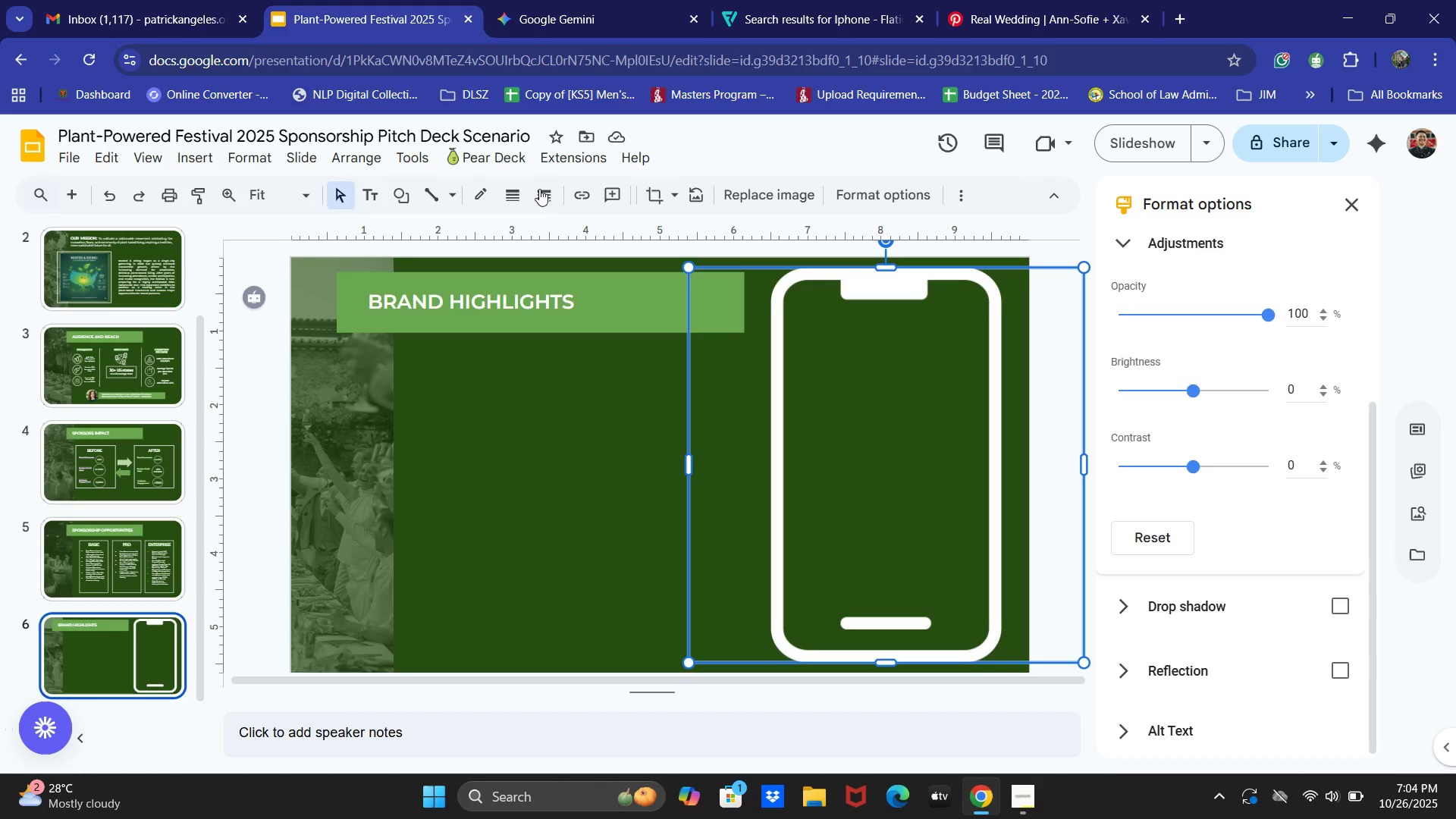 
left_click([519, 228])
 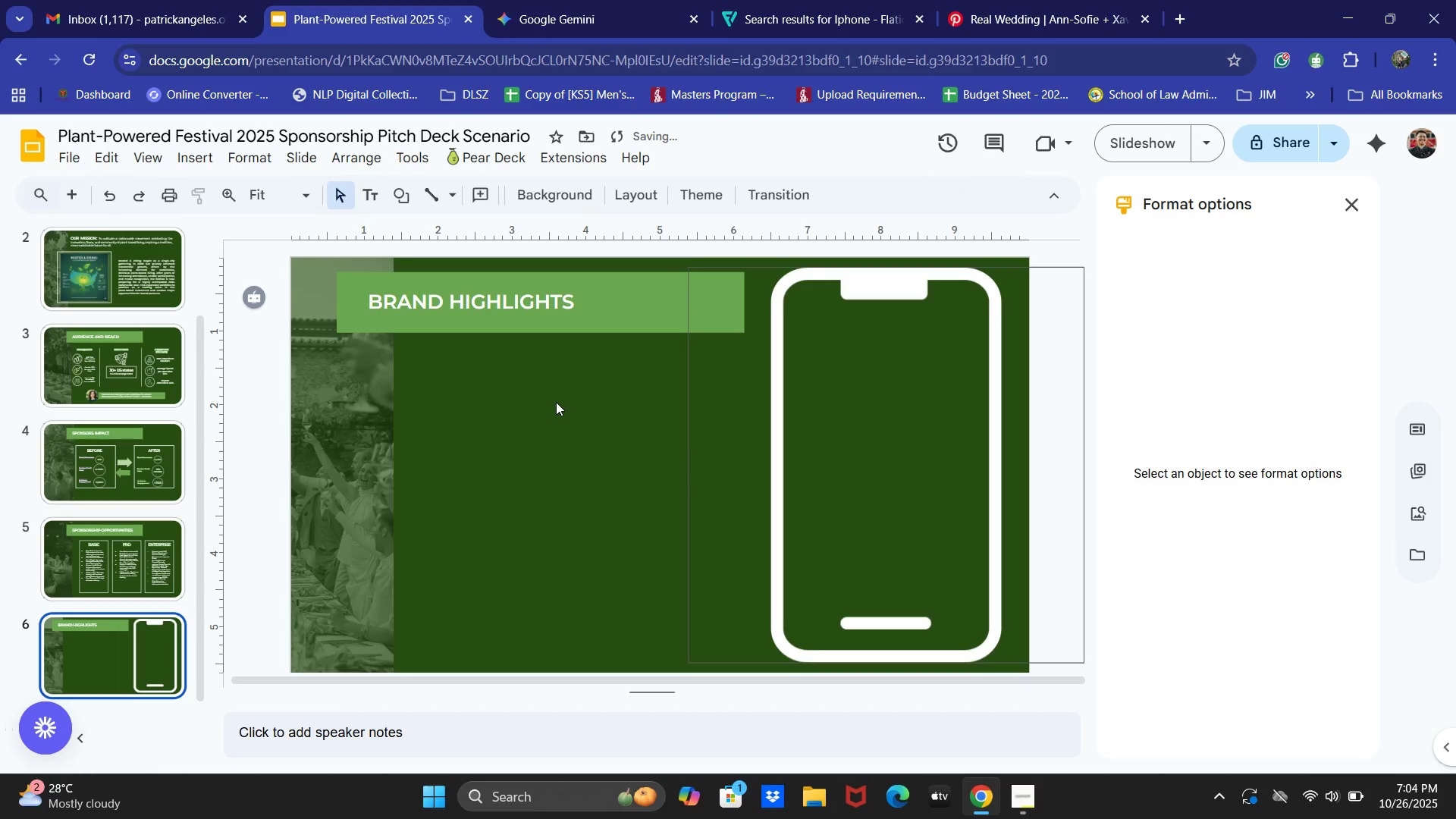 
left_click([560, 439])